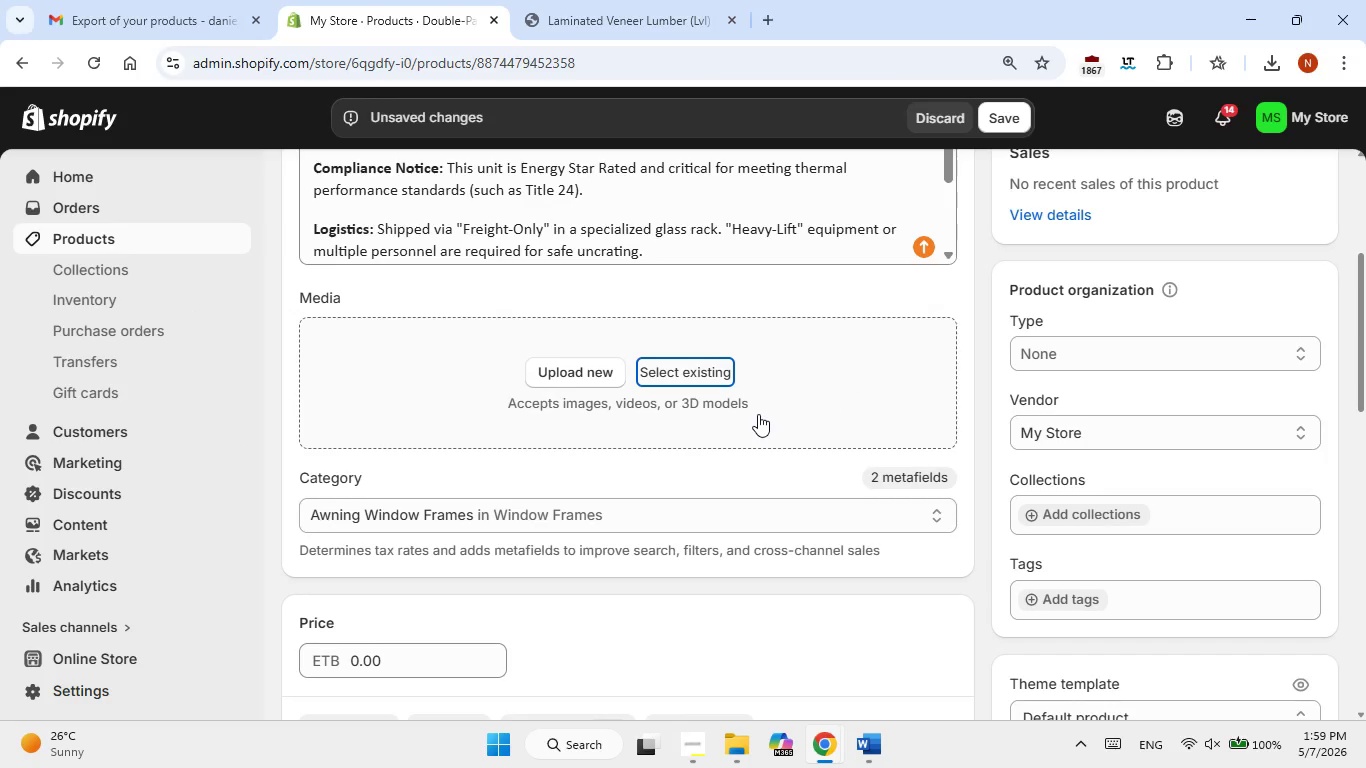 
scroll: coordinate [758, 414], scroll_direction: up, amount: 2.0
 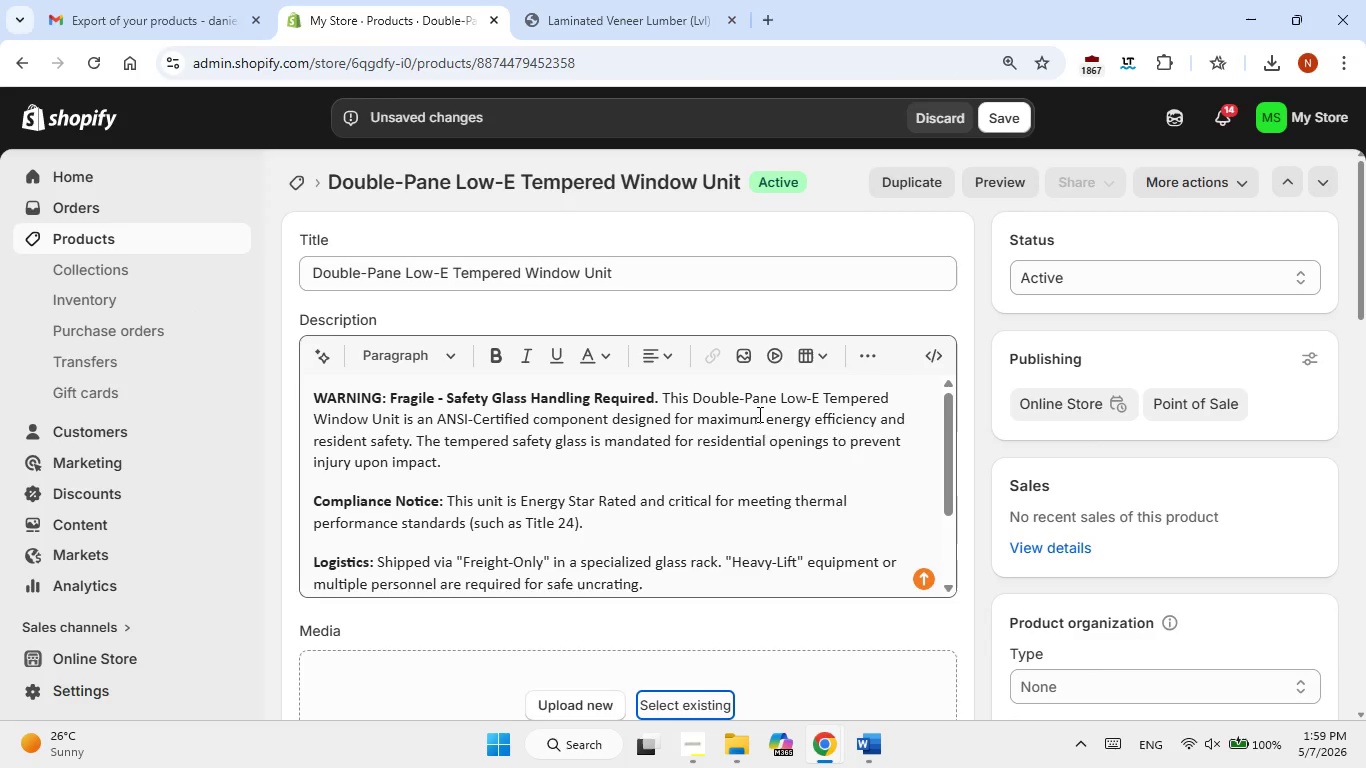 
scroll: coordinate [789, 575], scroll_direction: down, amount: 3.0
 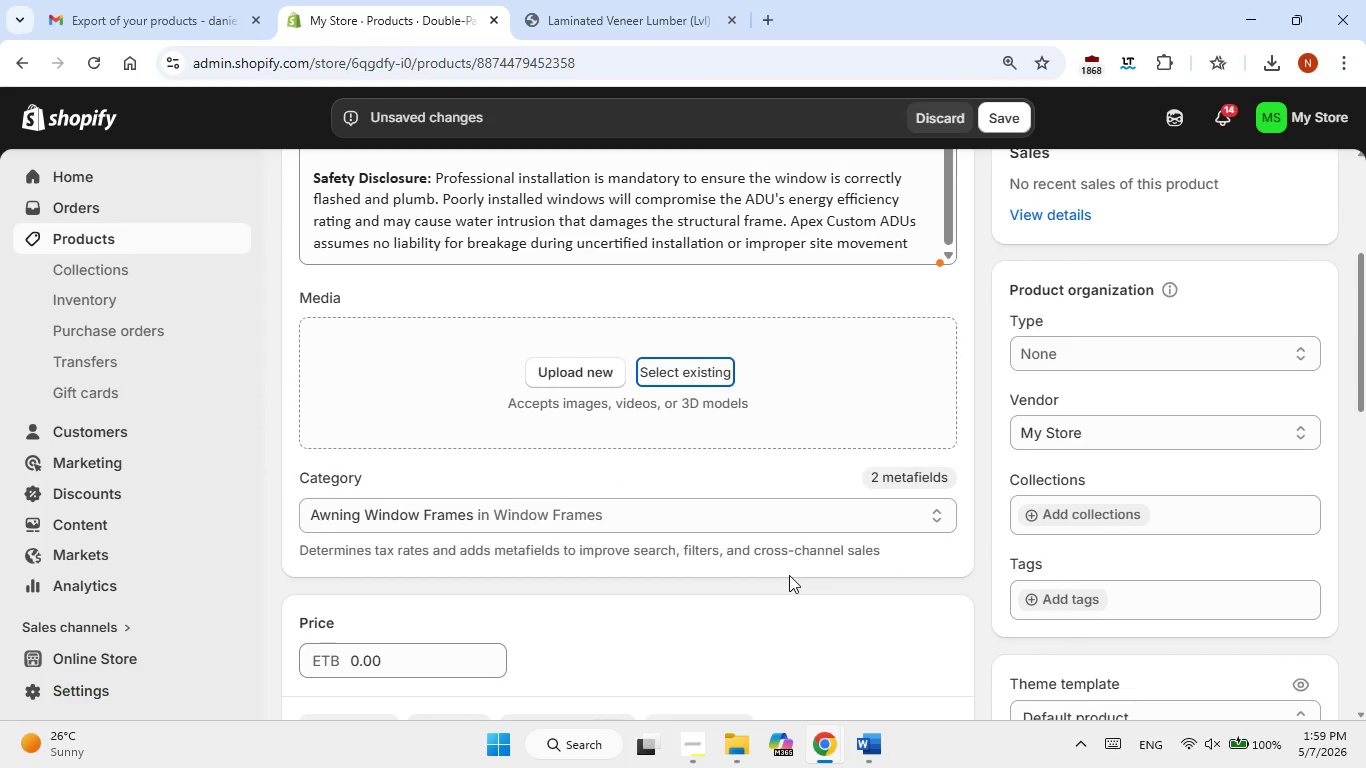 
wait(10.41)
 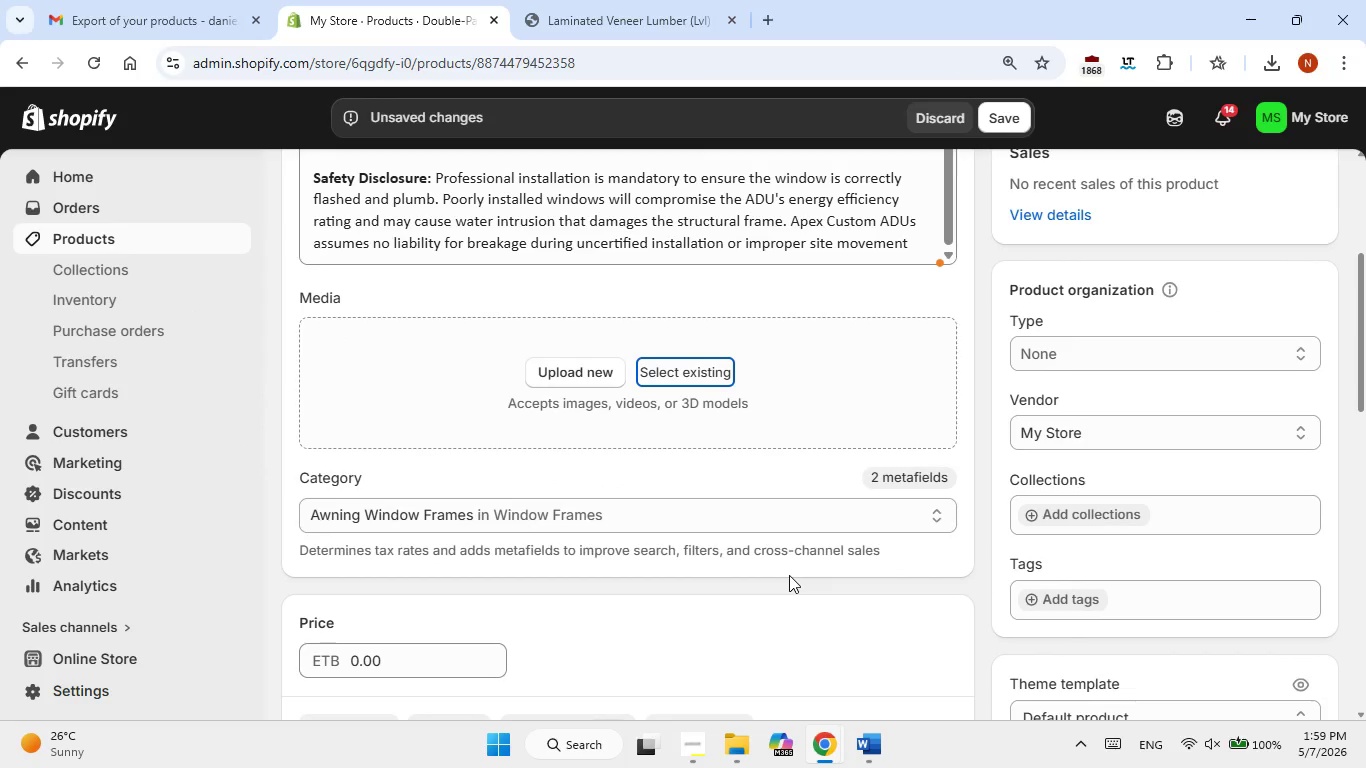 
scroll: coordinate [789, 575], scroll_direction: up, amount: 2.0
 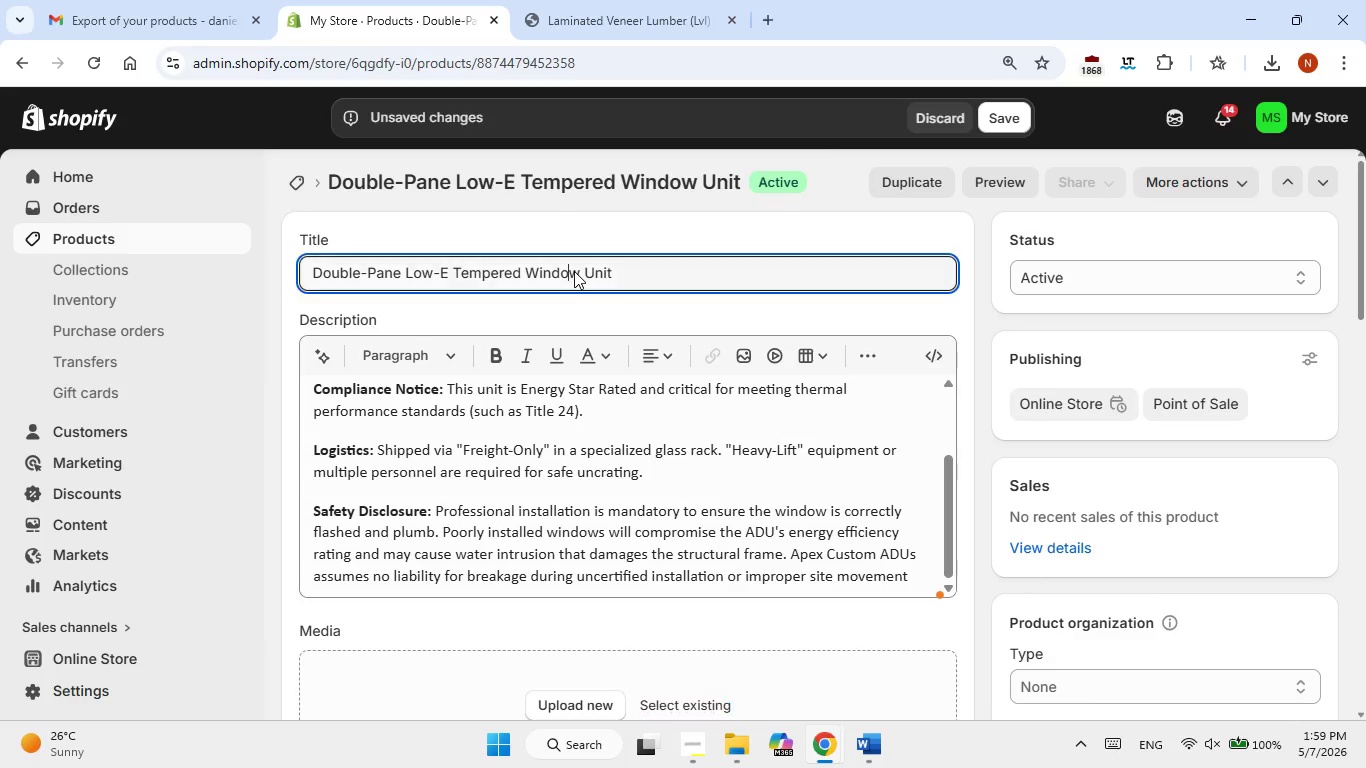 
double_click([574, 271])
 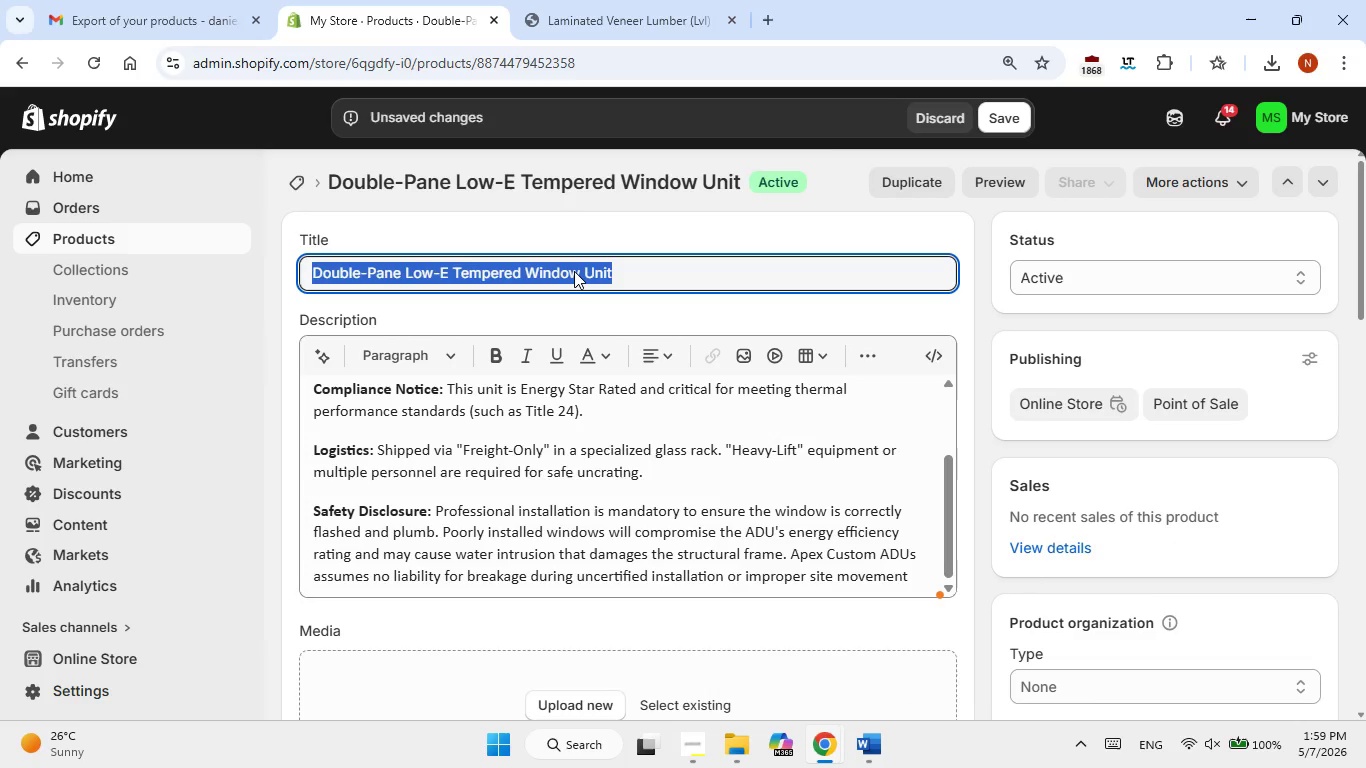 
triple_click([574, 271])
 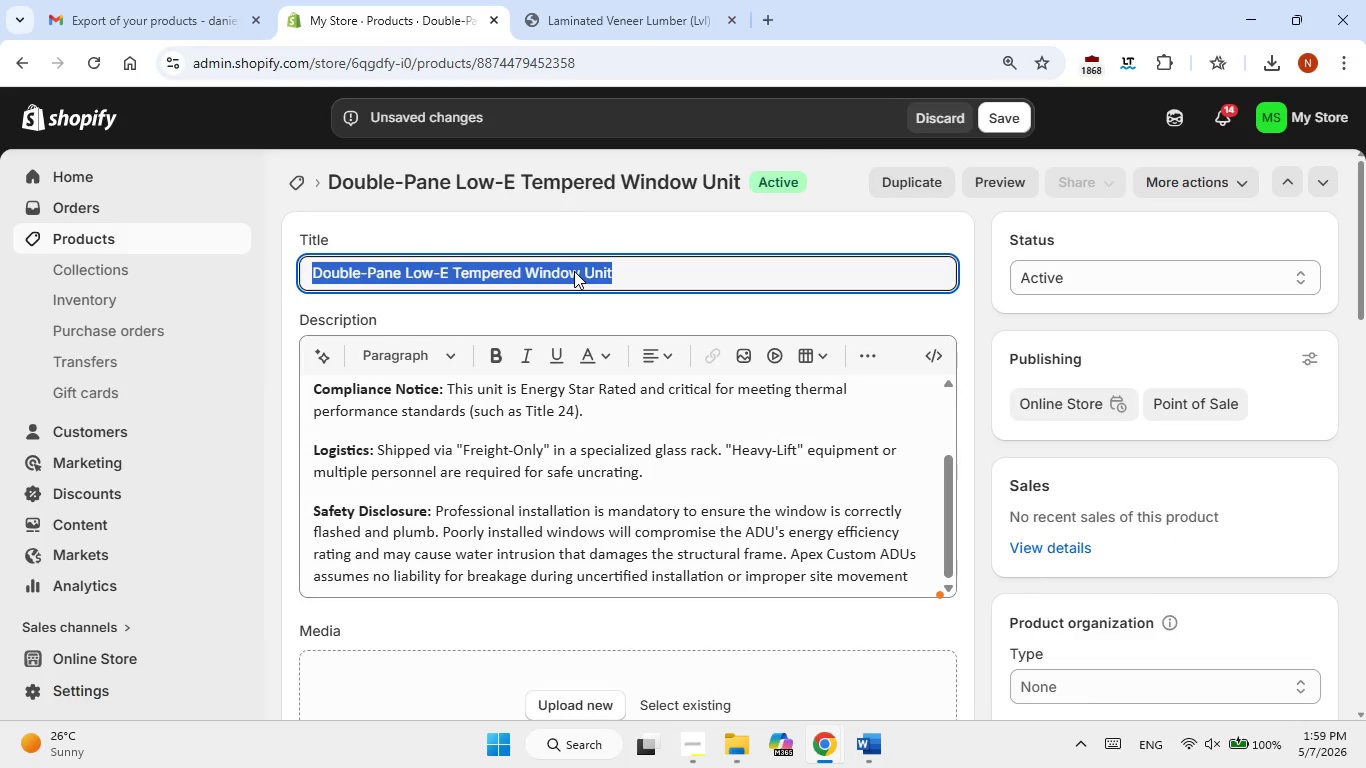 
right_click([574, 271])
 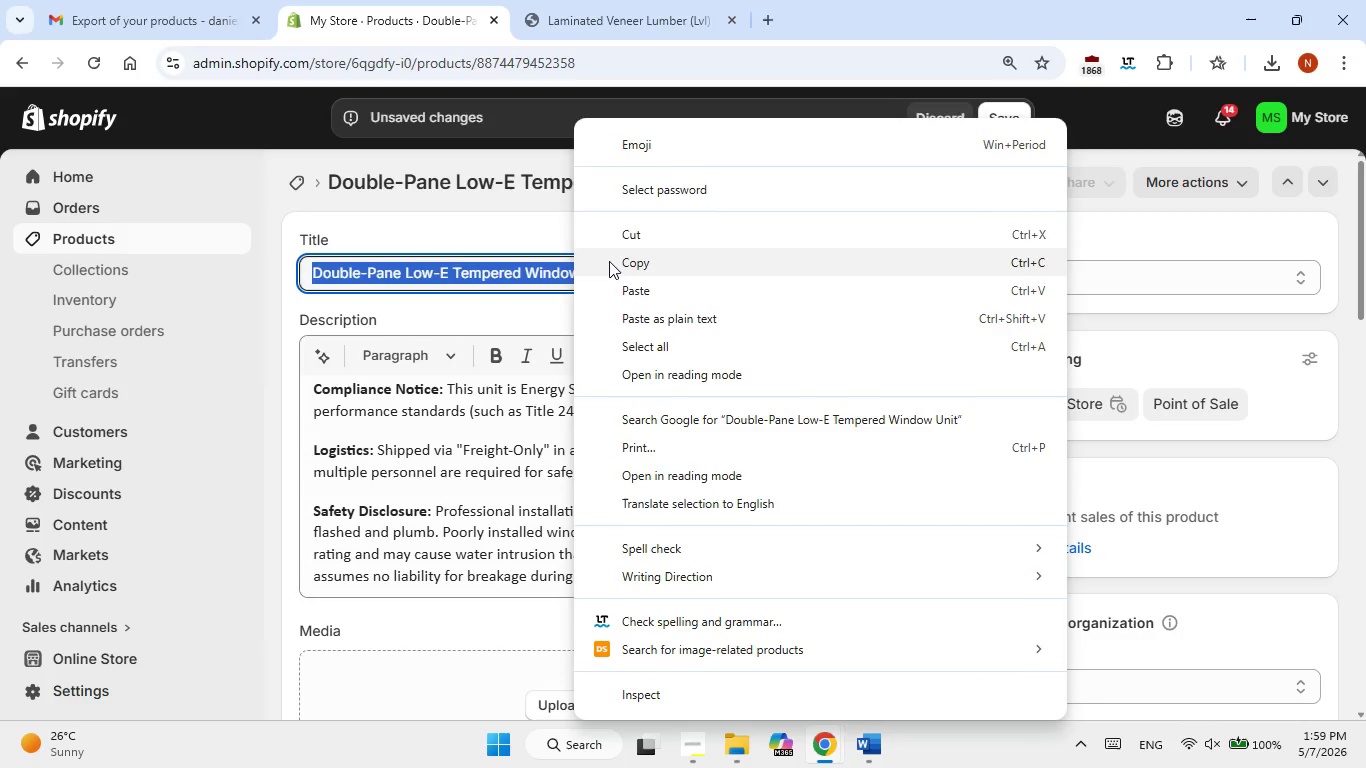 
left_click([609, 261])
 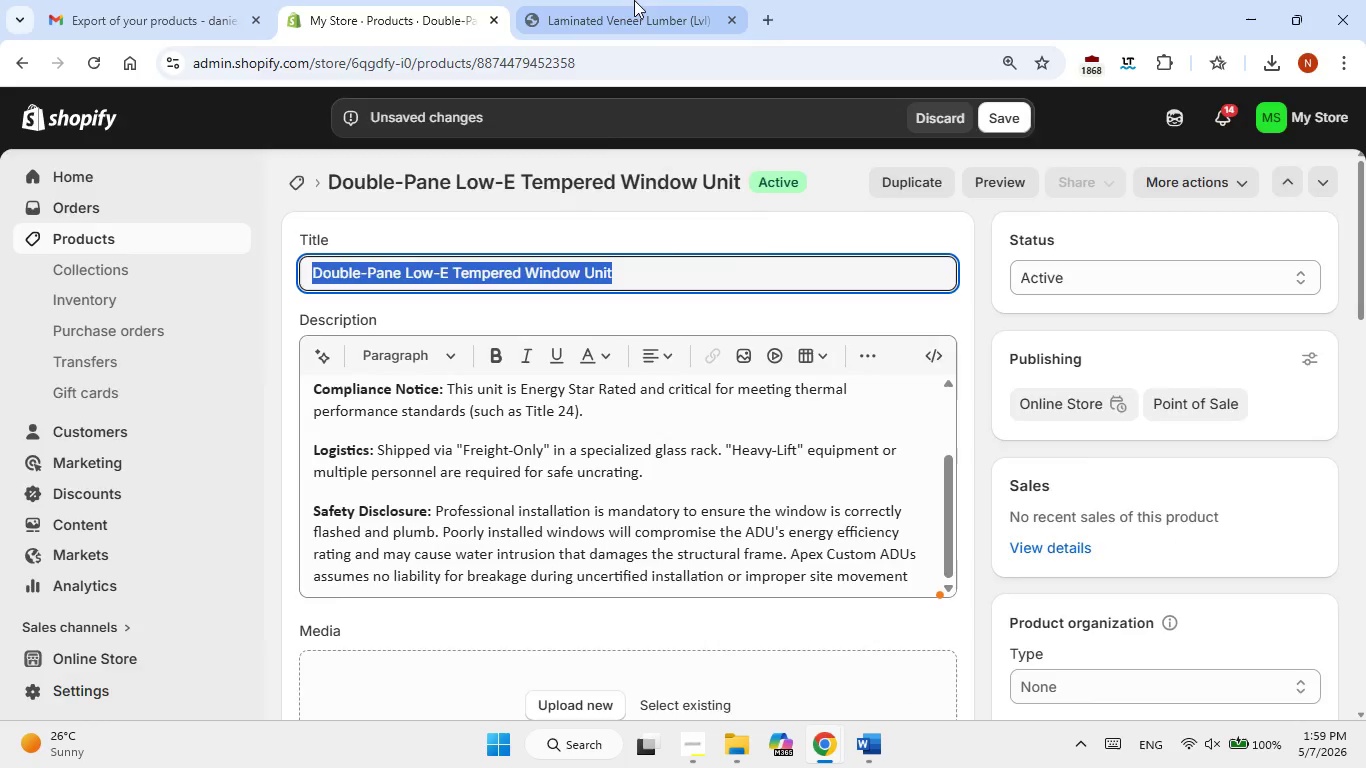 
left_click([634, 0])
 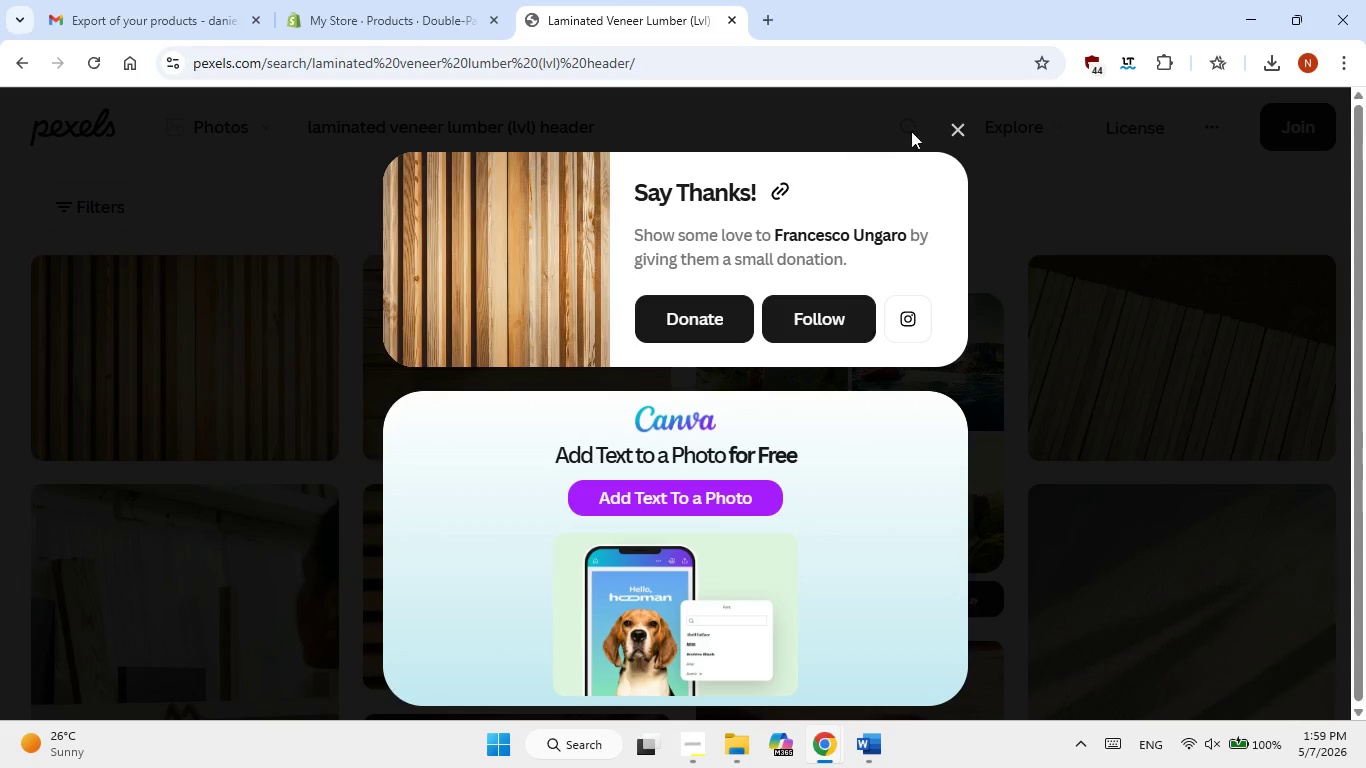 
left_click([956, 127])
 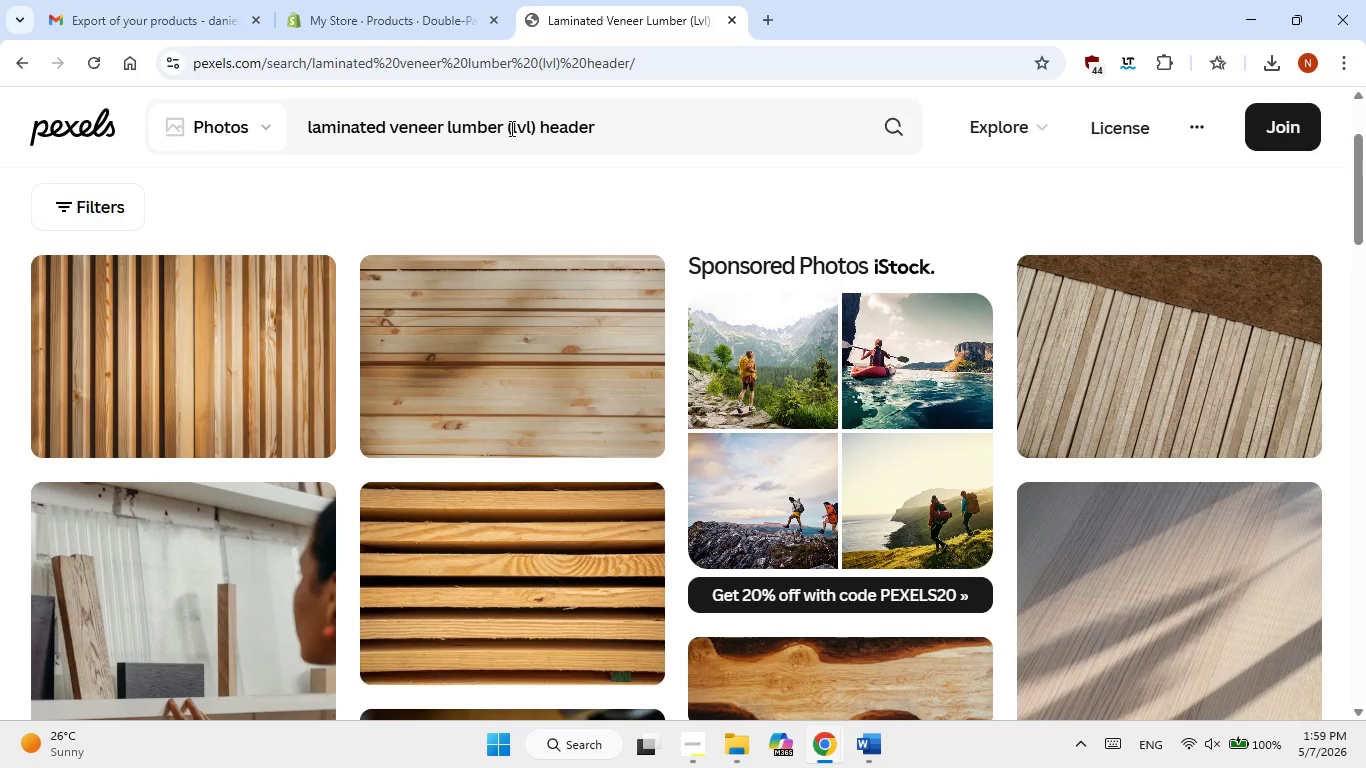 
double_click([510, 128])
 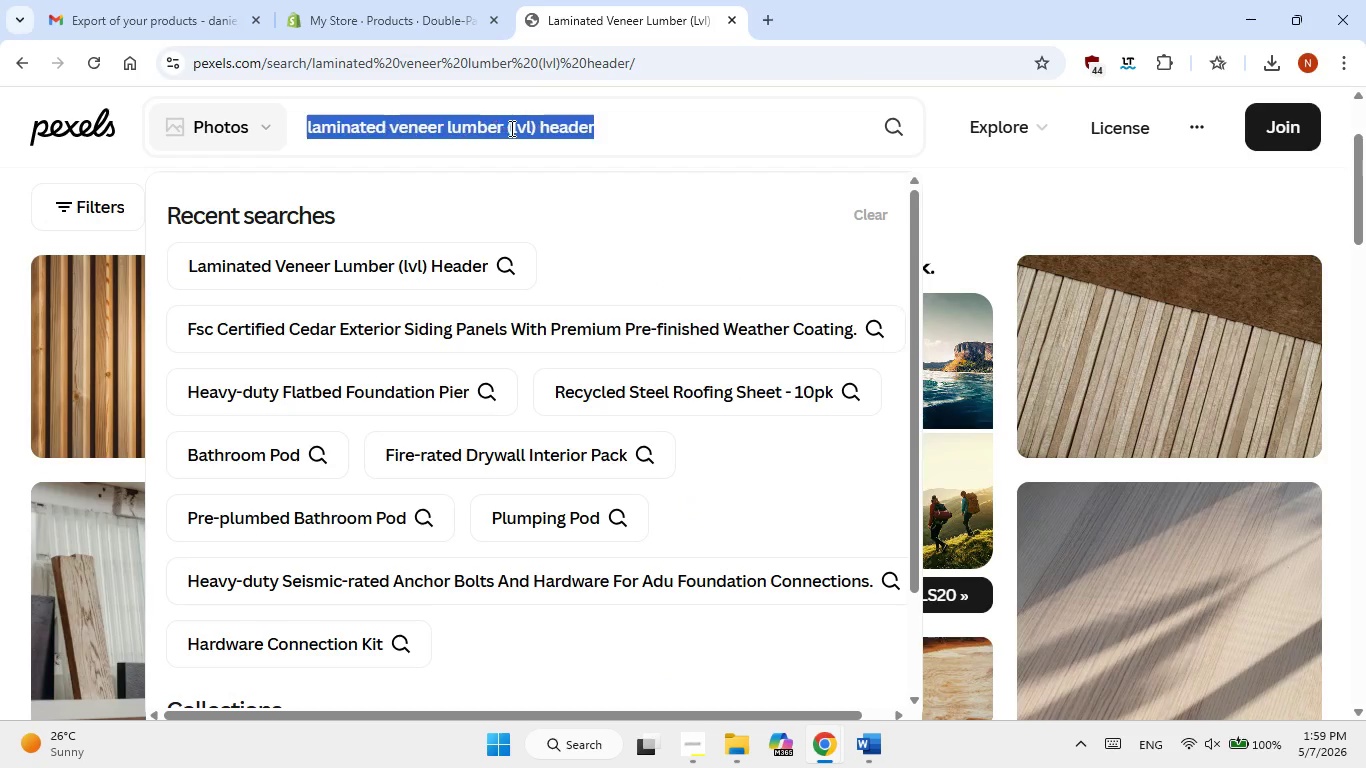 
triple_click([510, 128])
 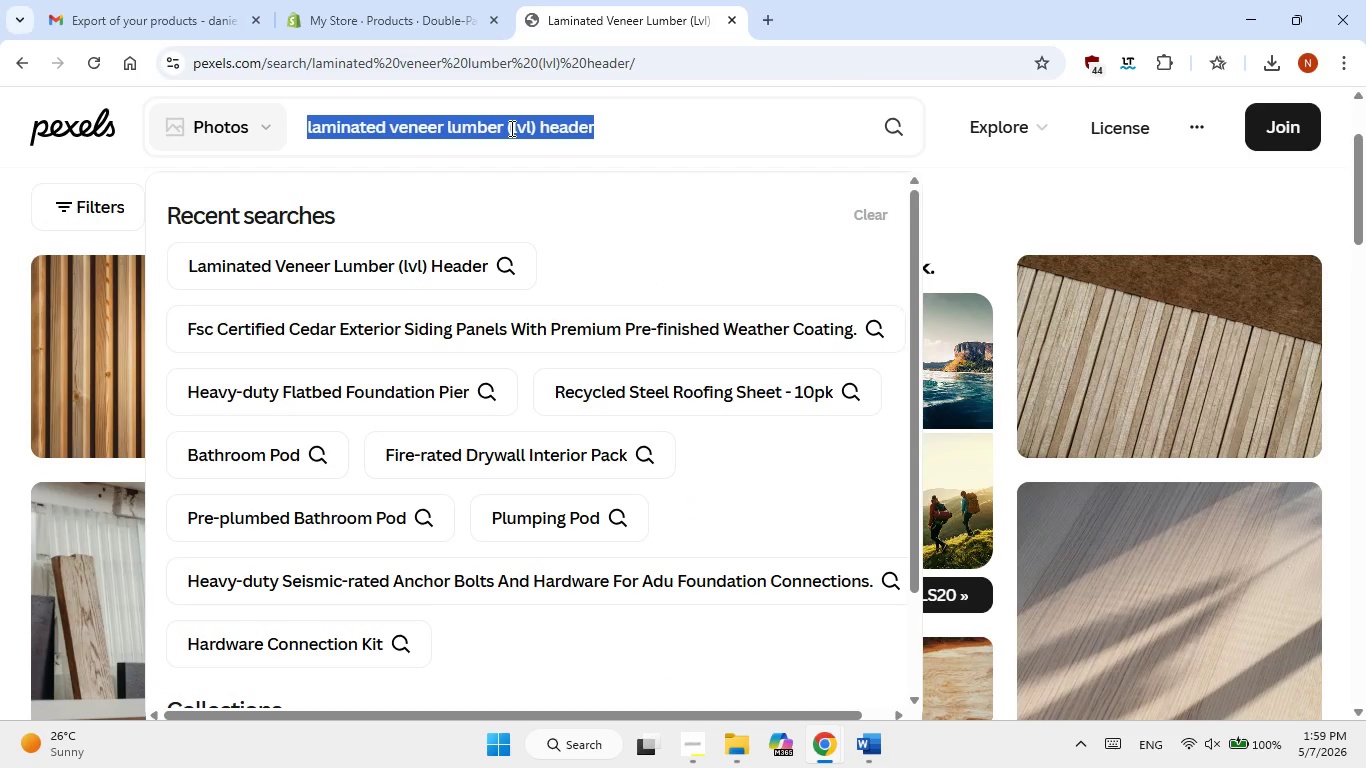 
right_click([510, 128])
 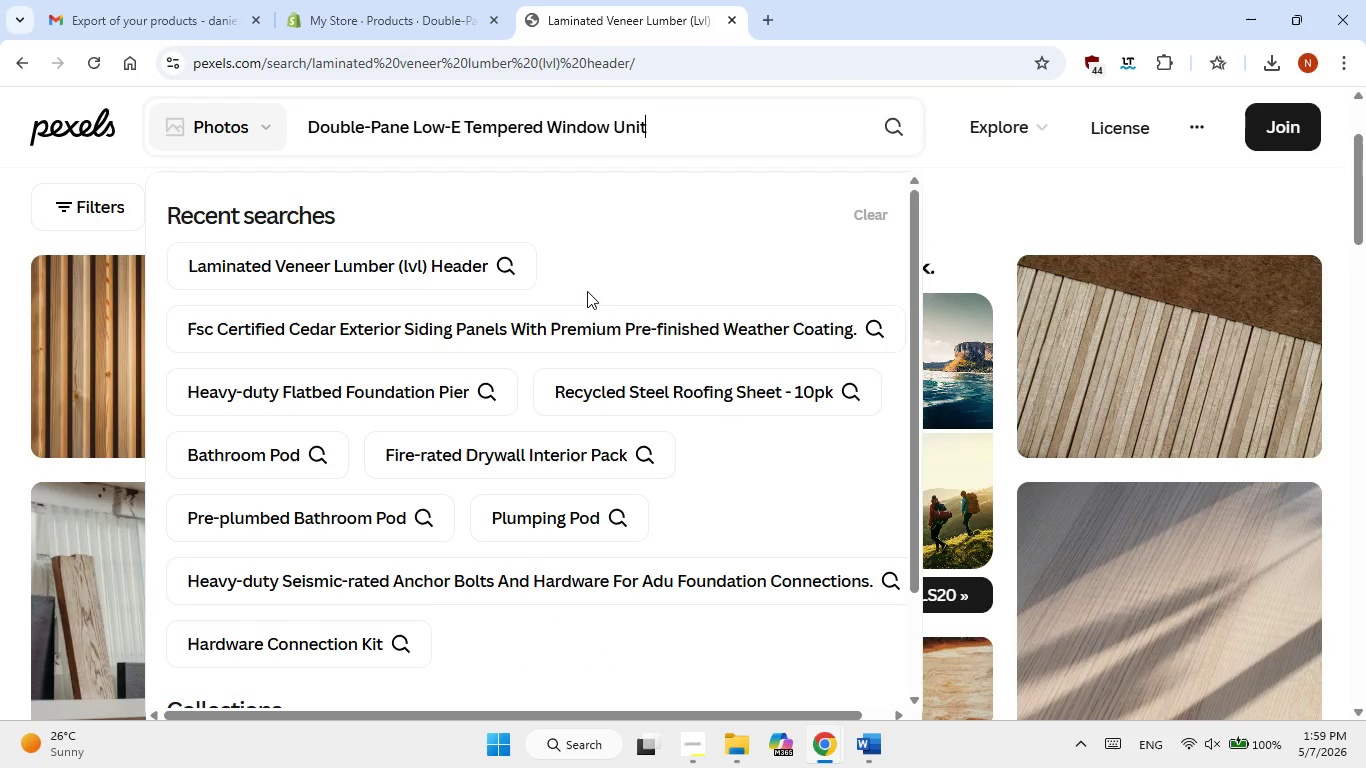 
hold_key(key=Enter, duration=0.31)
 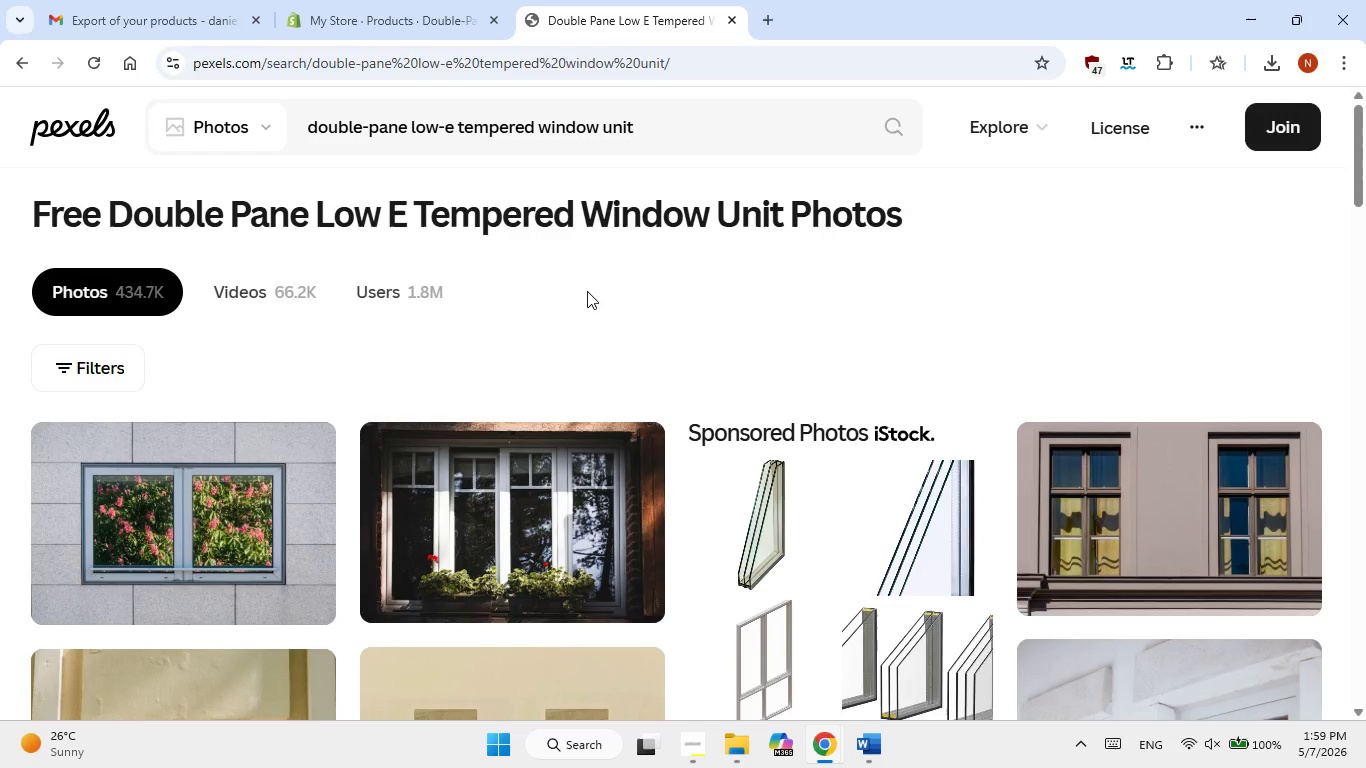 
wait(7.19)
 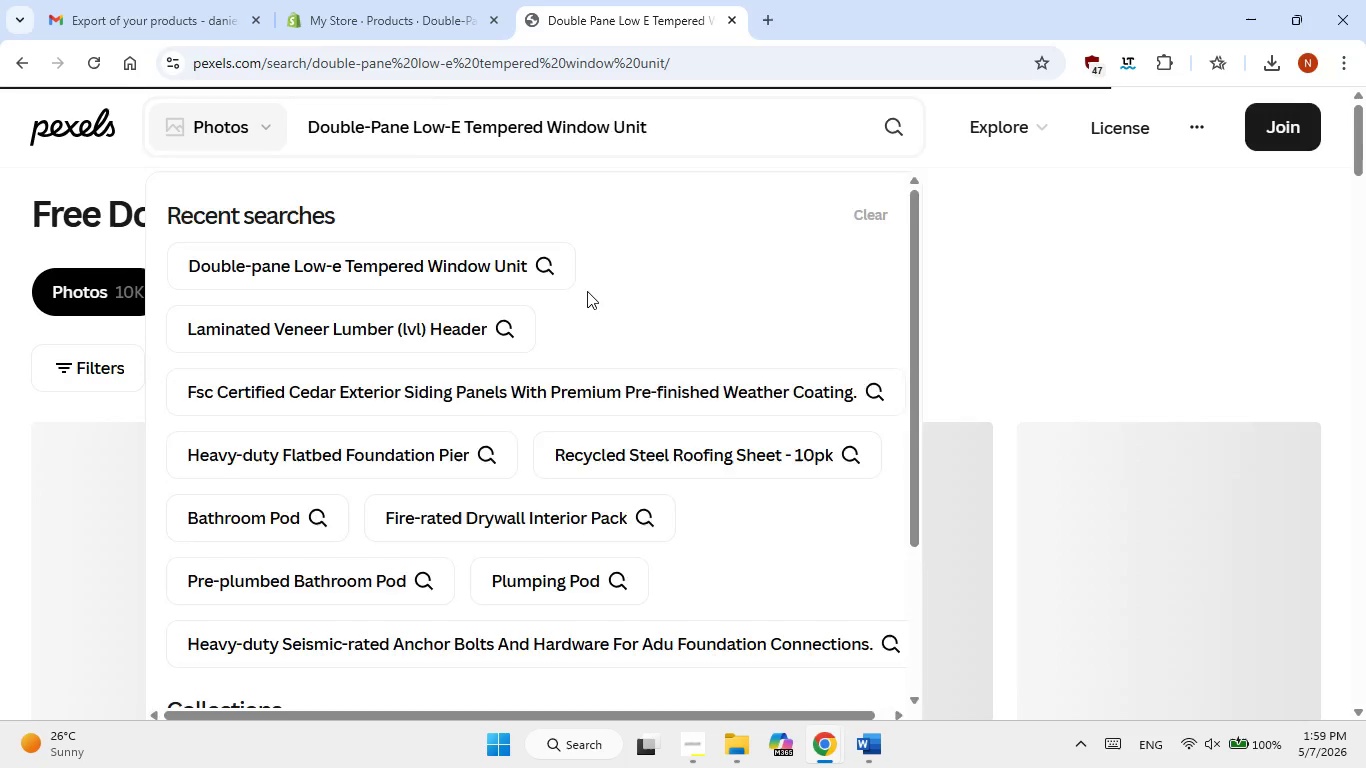 
mouse_move([437, 0])
 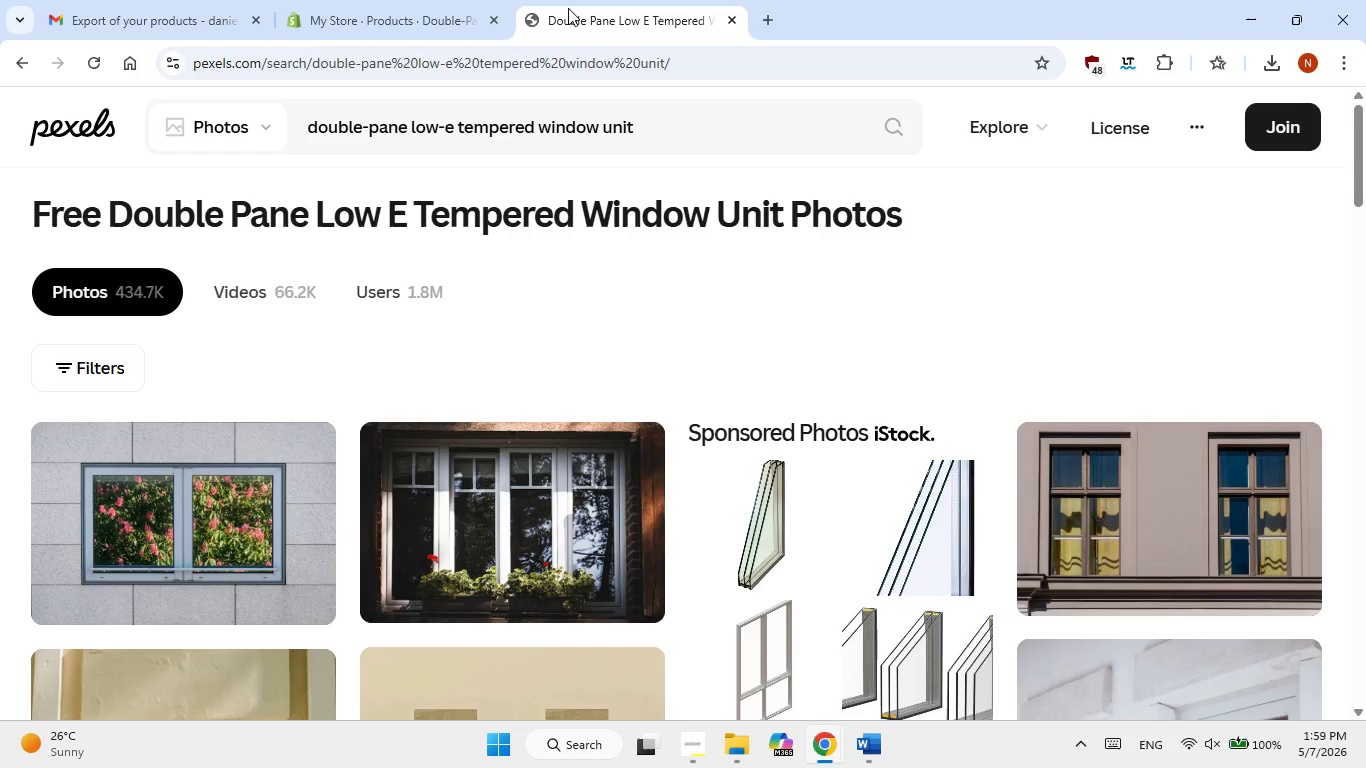 
left_click([568, 8])
 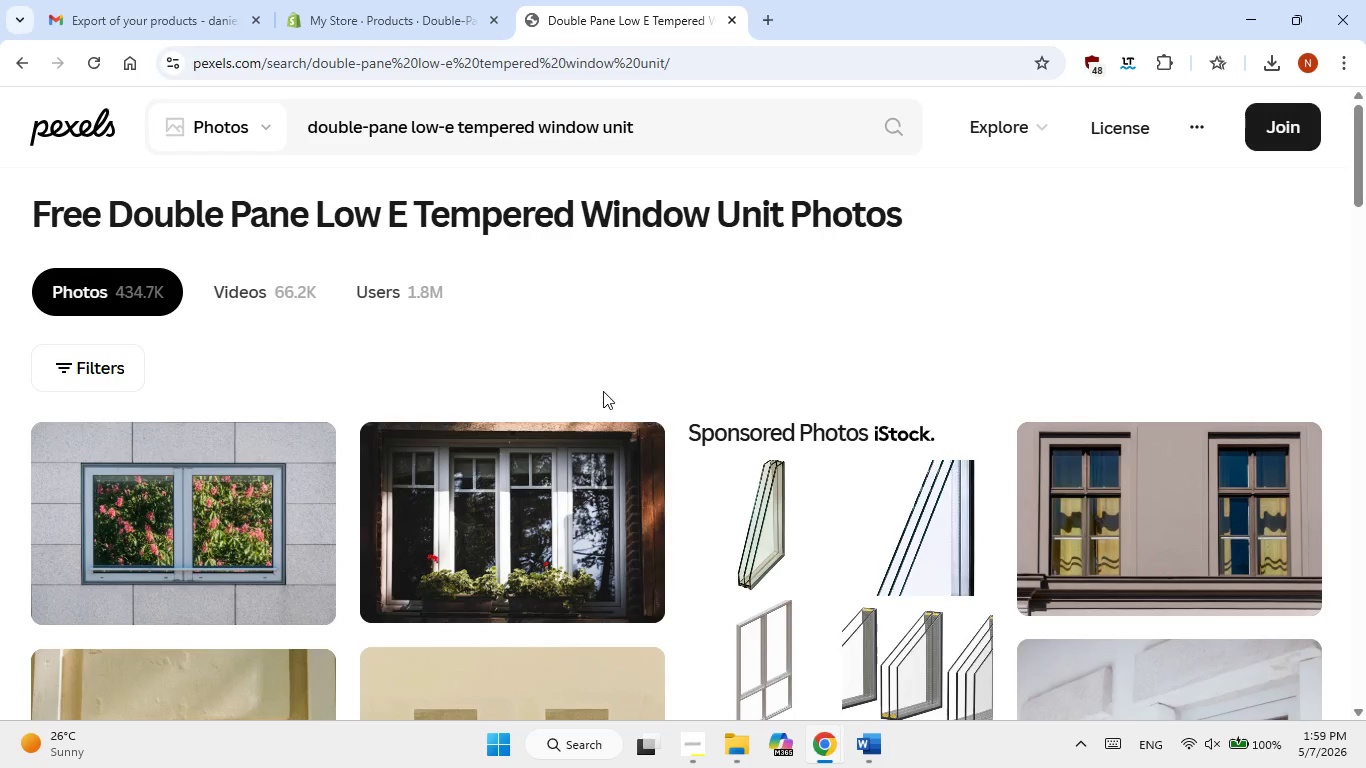 
scroll: coordinate [494, 511], scroll_direction: down, amount: 1.0
 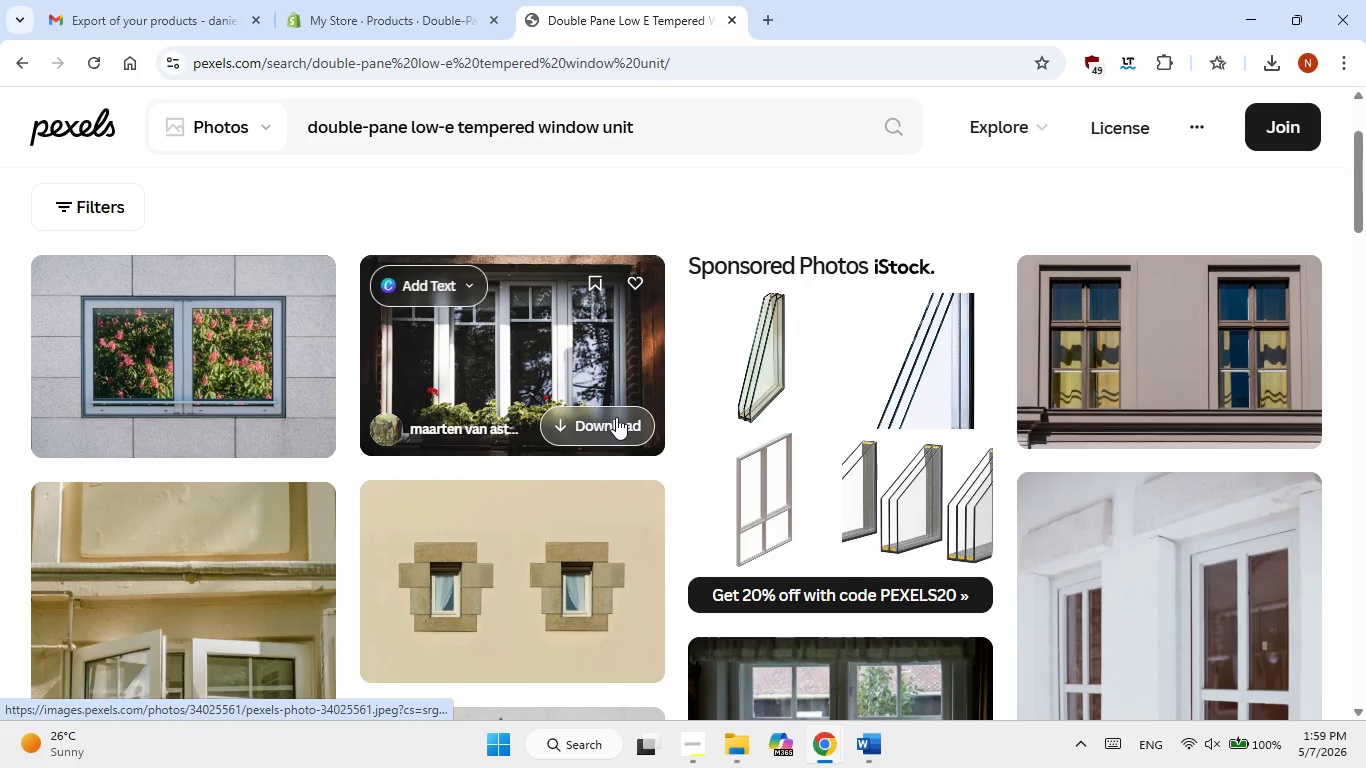 
left_click([616, 417])
 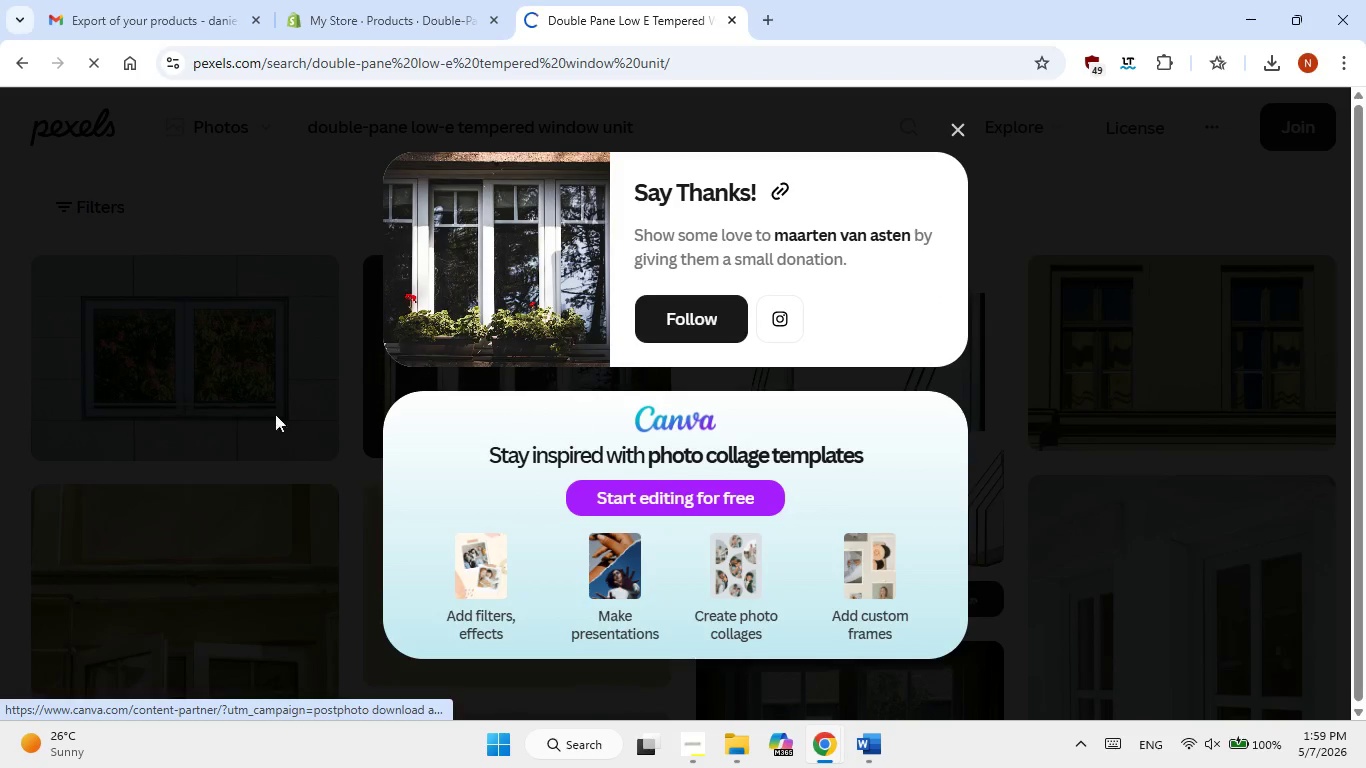 
left_click([256, 413])
 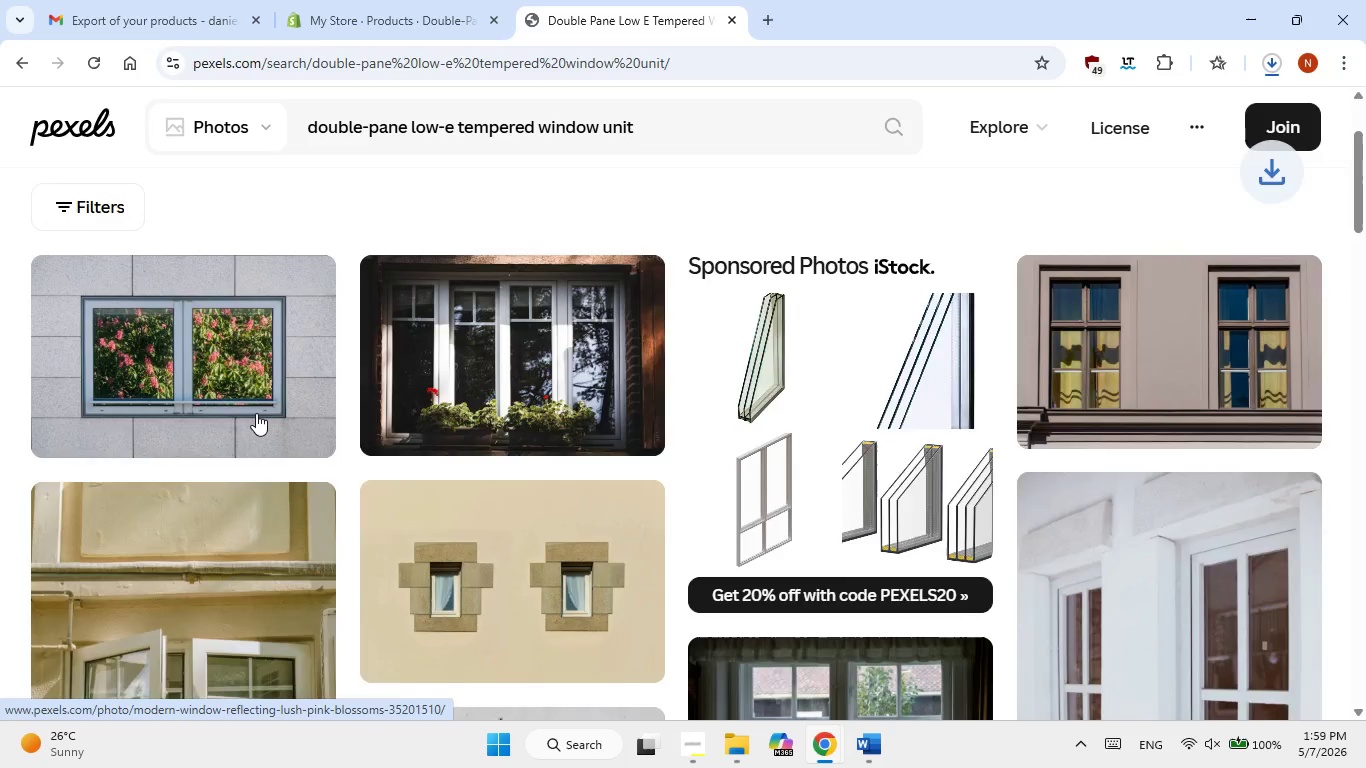 
scroll: coordinate [256, 413], scroll_direction: down, amount: 2.0
 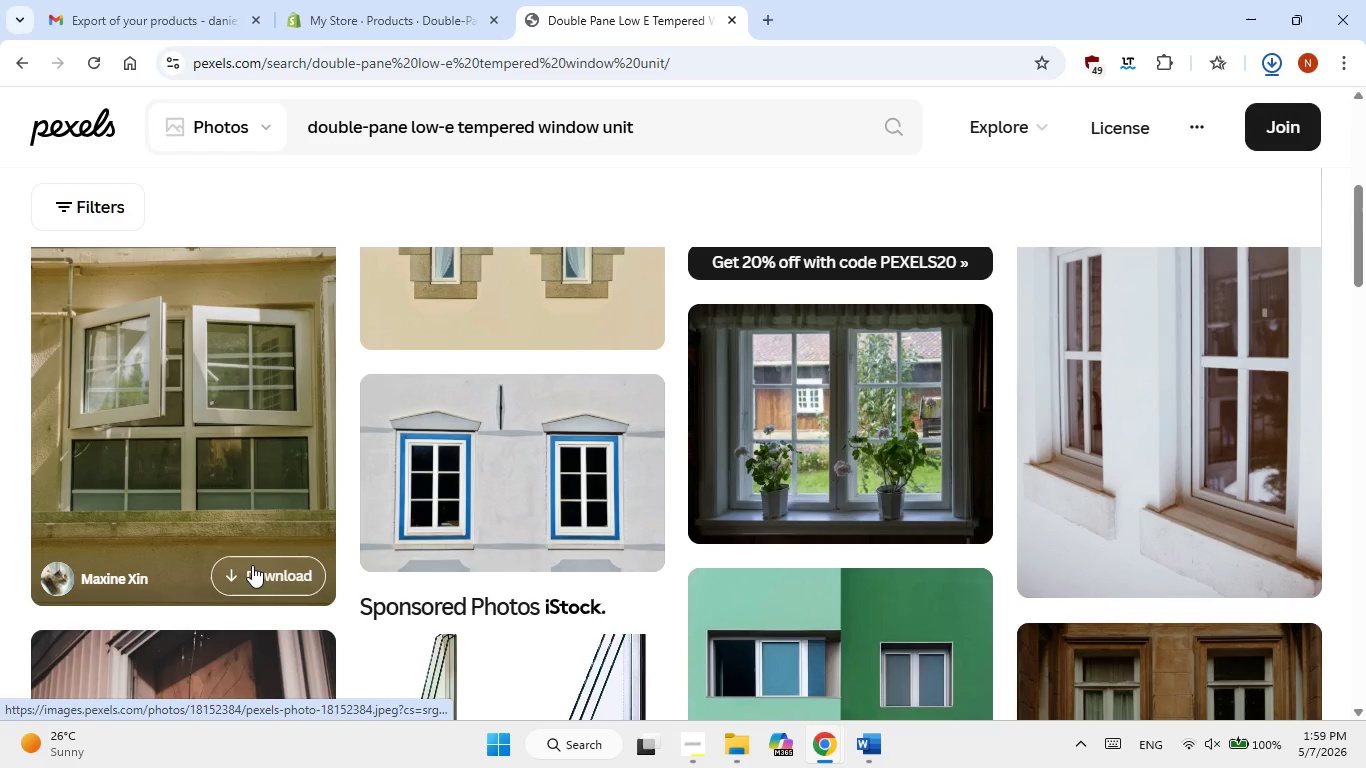 
left_click([252, 565])
 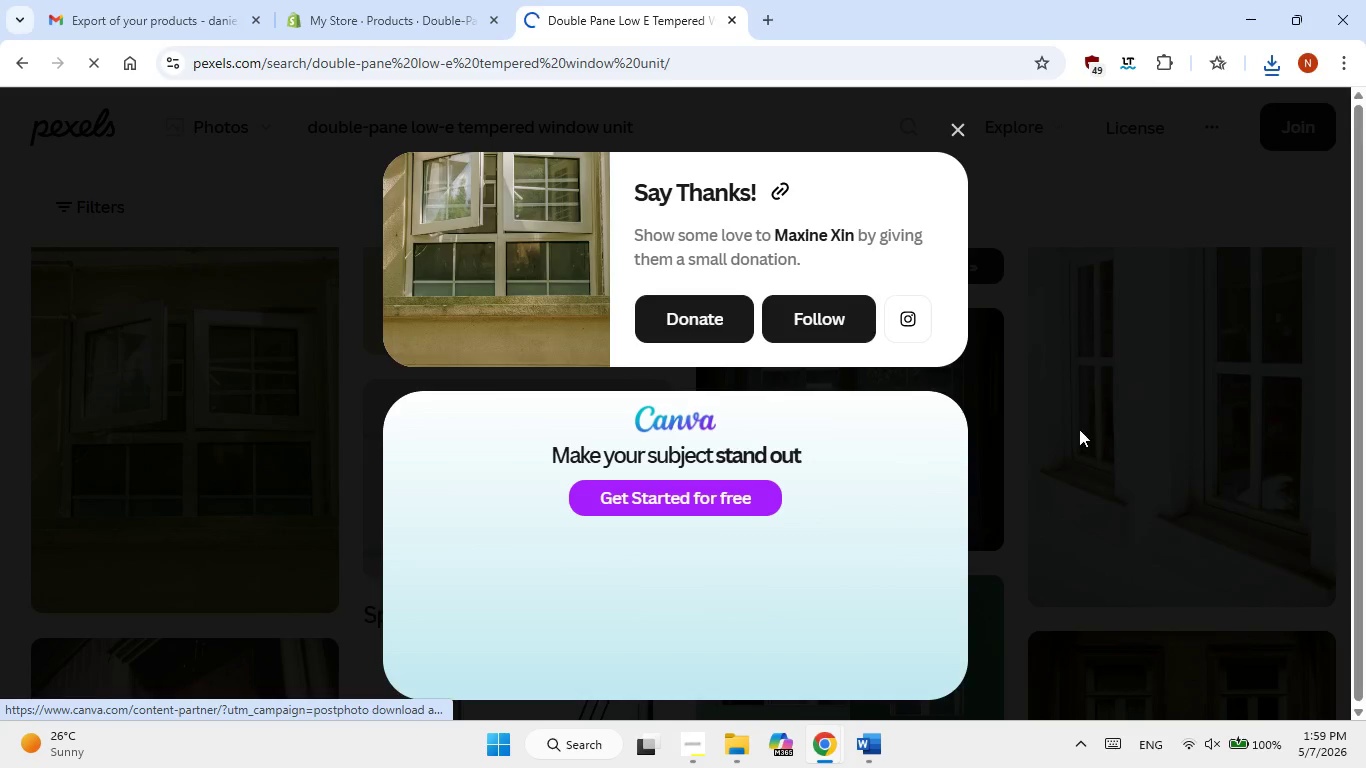 
left_click_drag(start_coordinate=[1080, 430], to_coordinate=[1083, 435])
 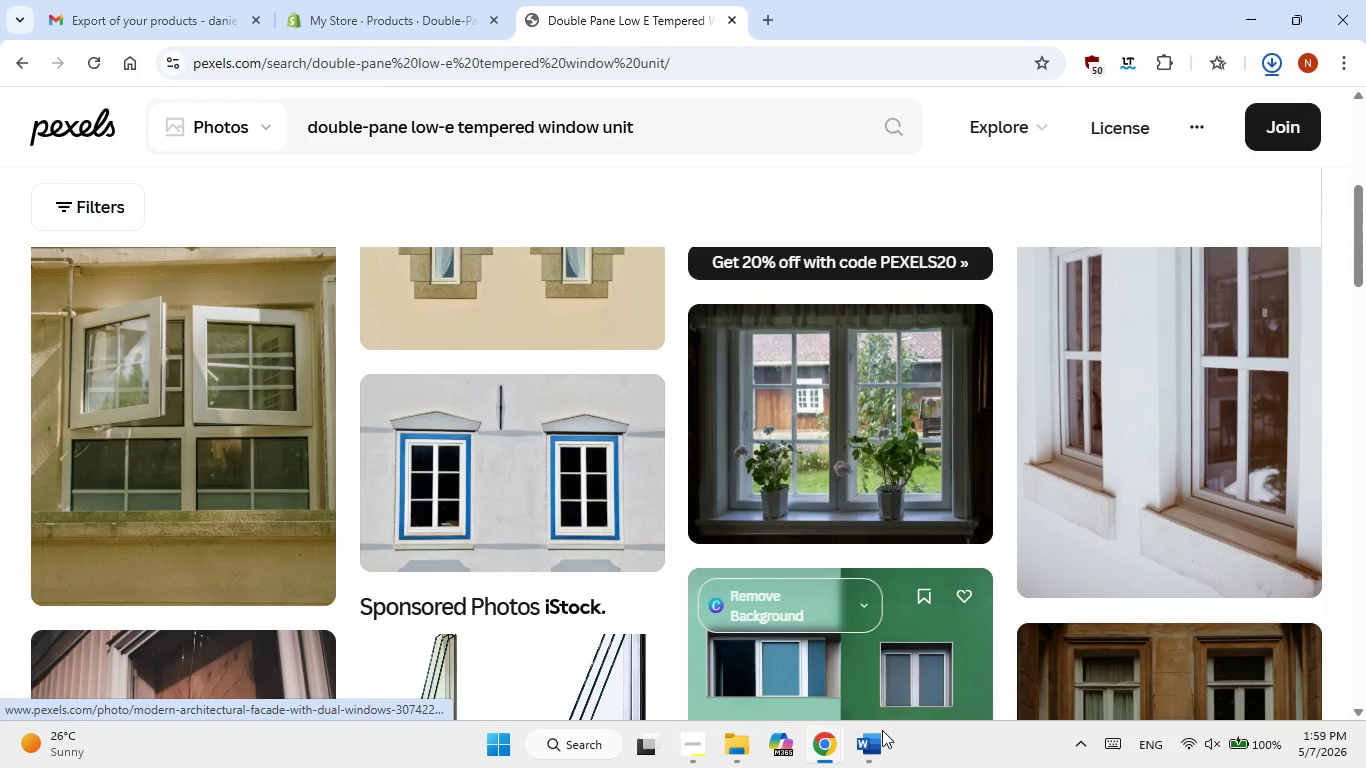 
left_click([870, 767])
 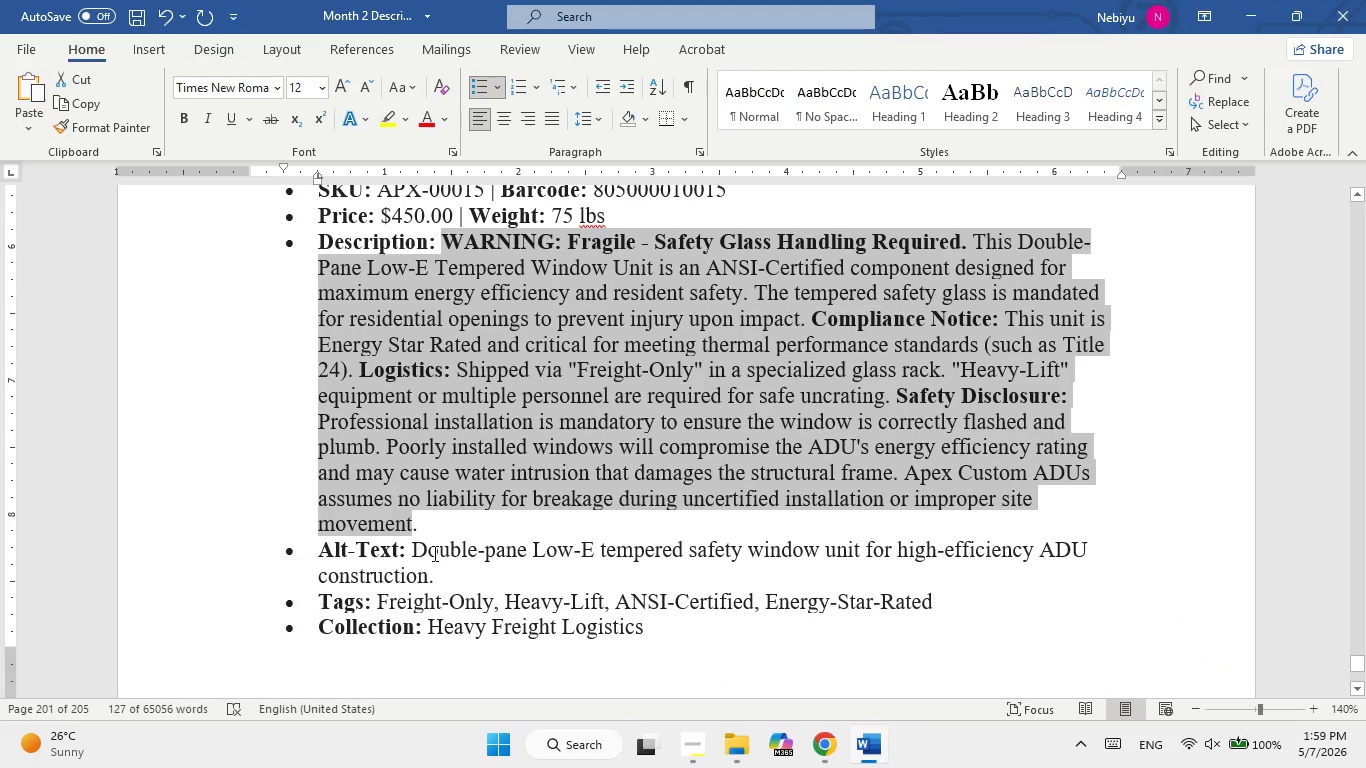 
left_click_drag(start_coordinate=[432, 553], to_coordinate=[436, 571])
 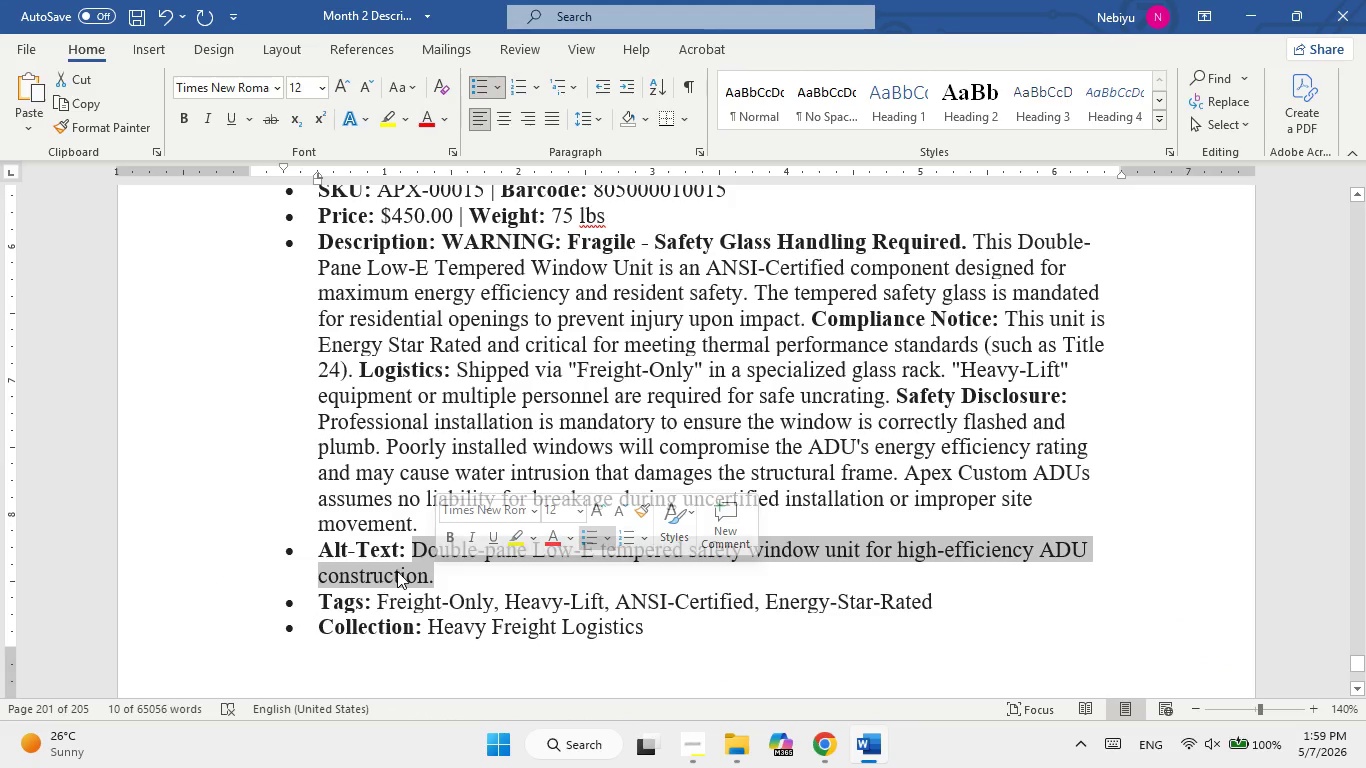 
right_click([397, 571])
 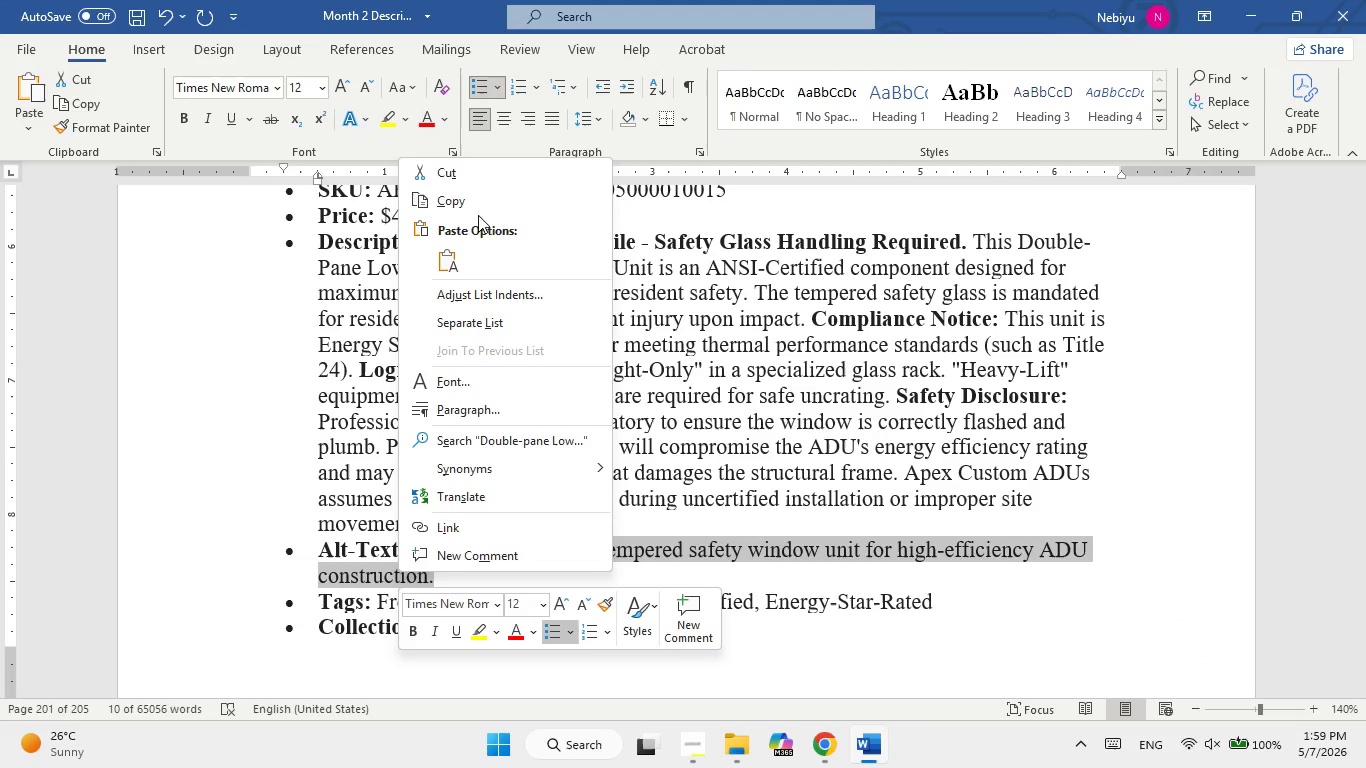 
left_click([478, 207])
 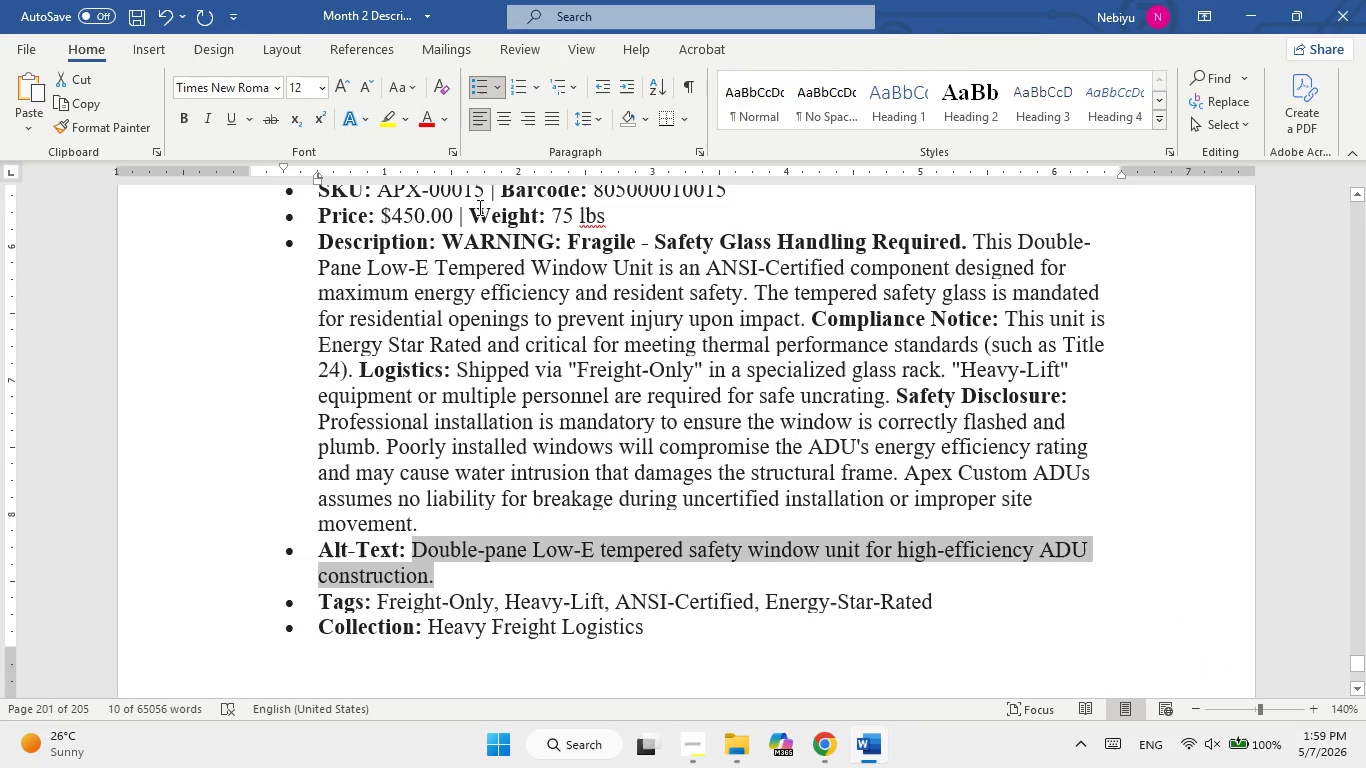 
wait(6.38)
 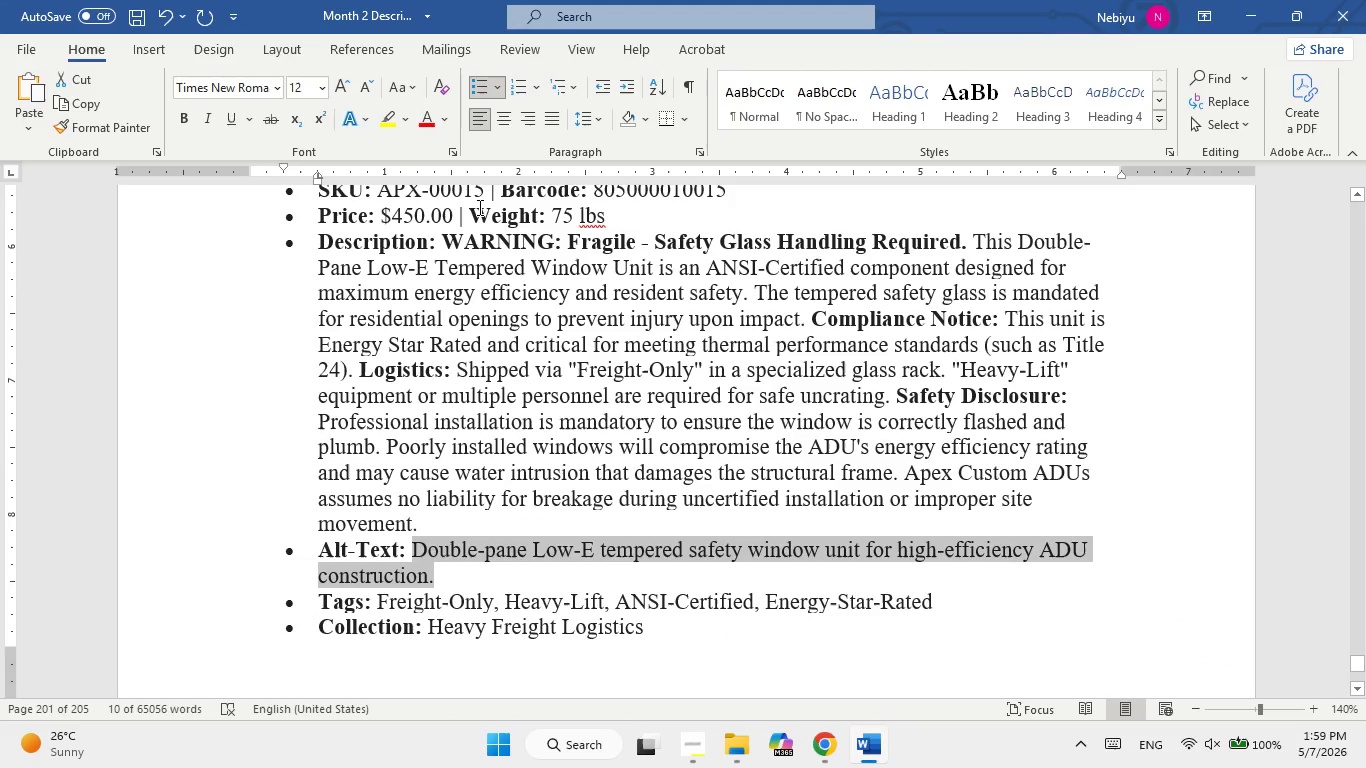 
left_click([855, 749])
 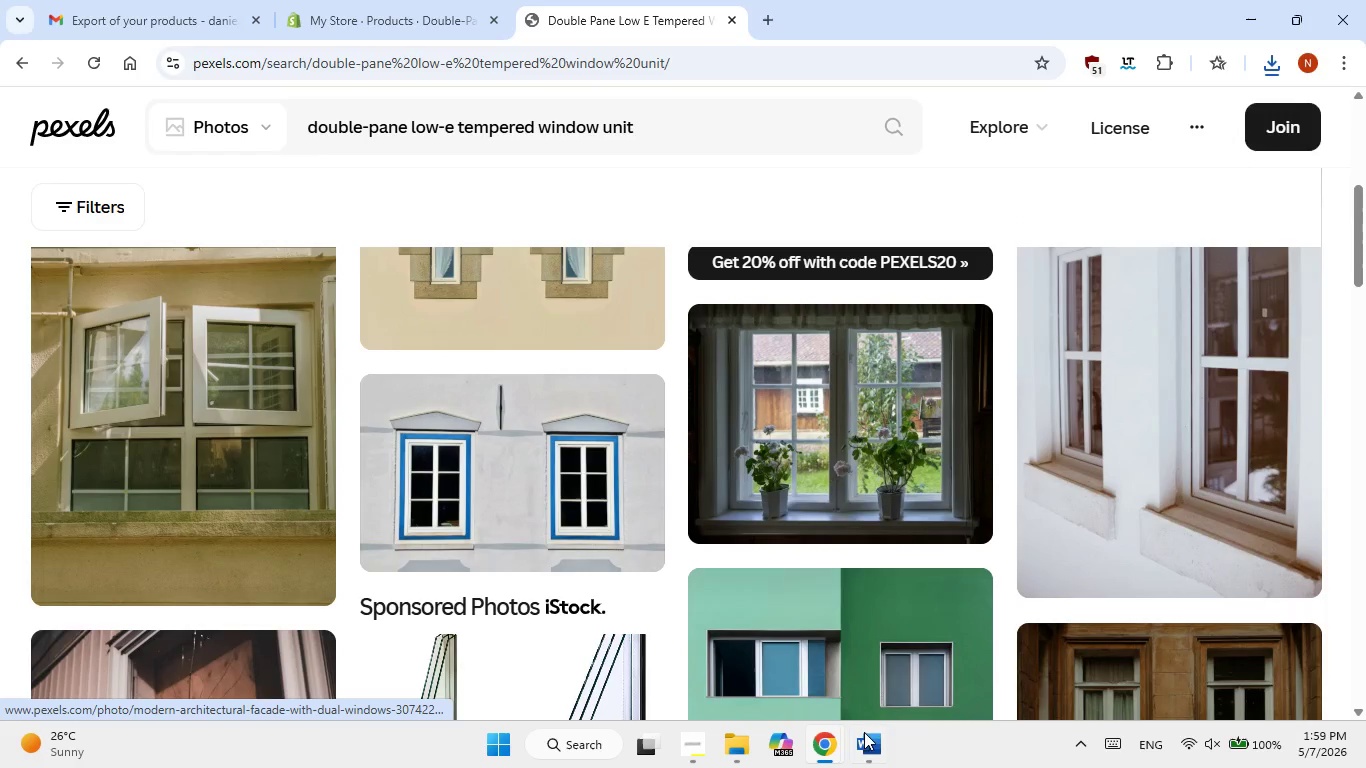 
left_click([864, 750])
 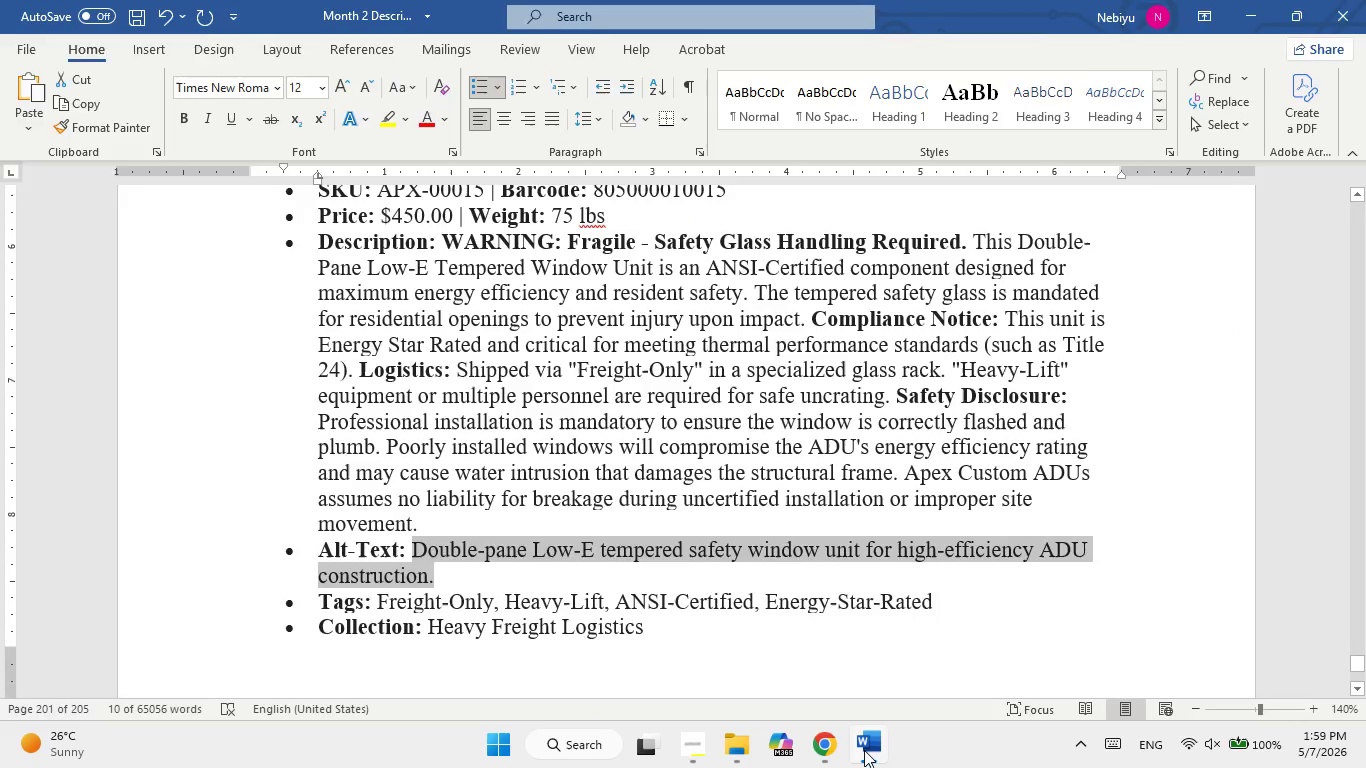 
left_click([864, 750])
 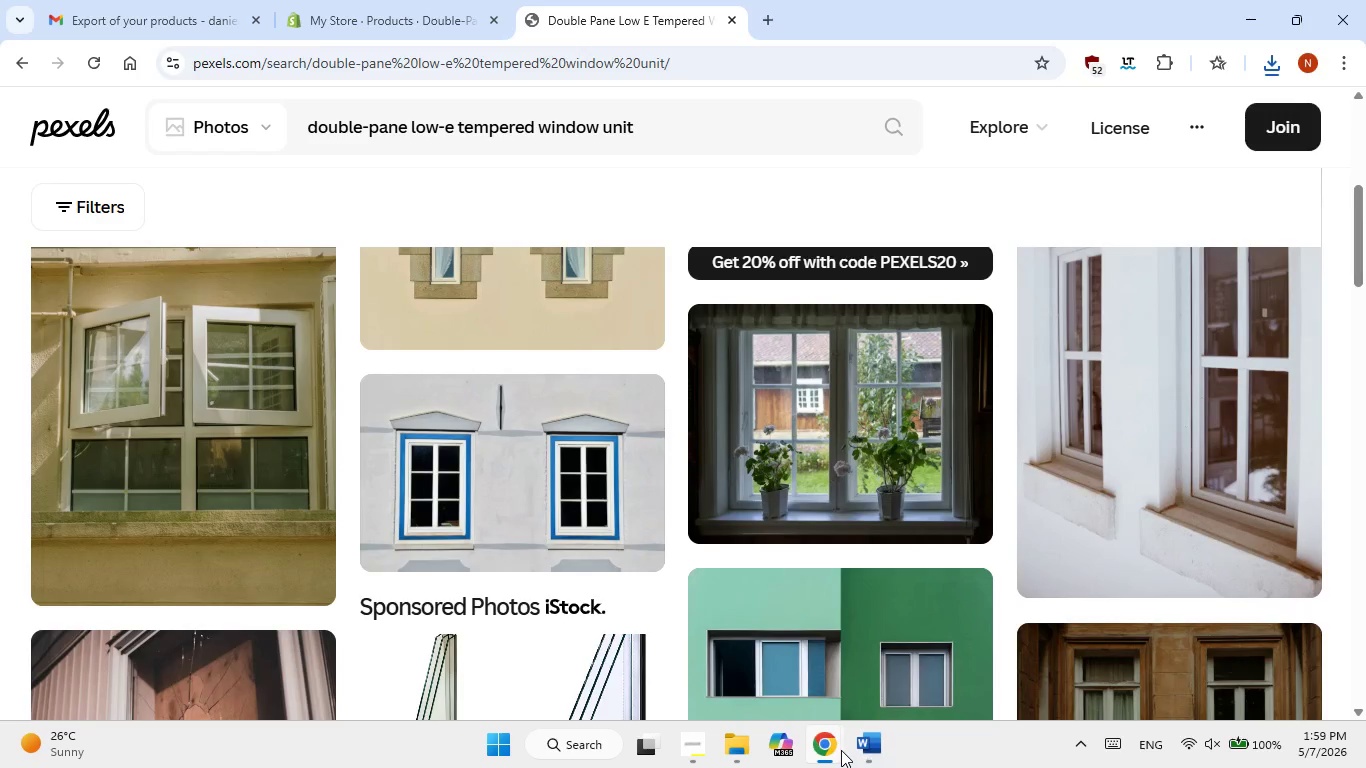 
left_click([841, 750])
 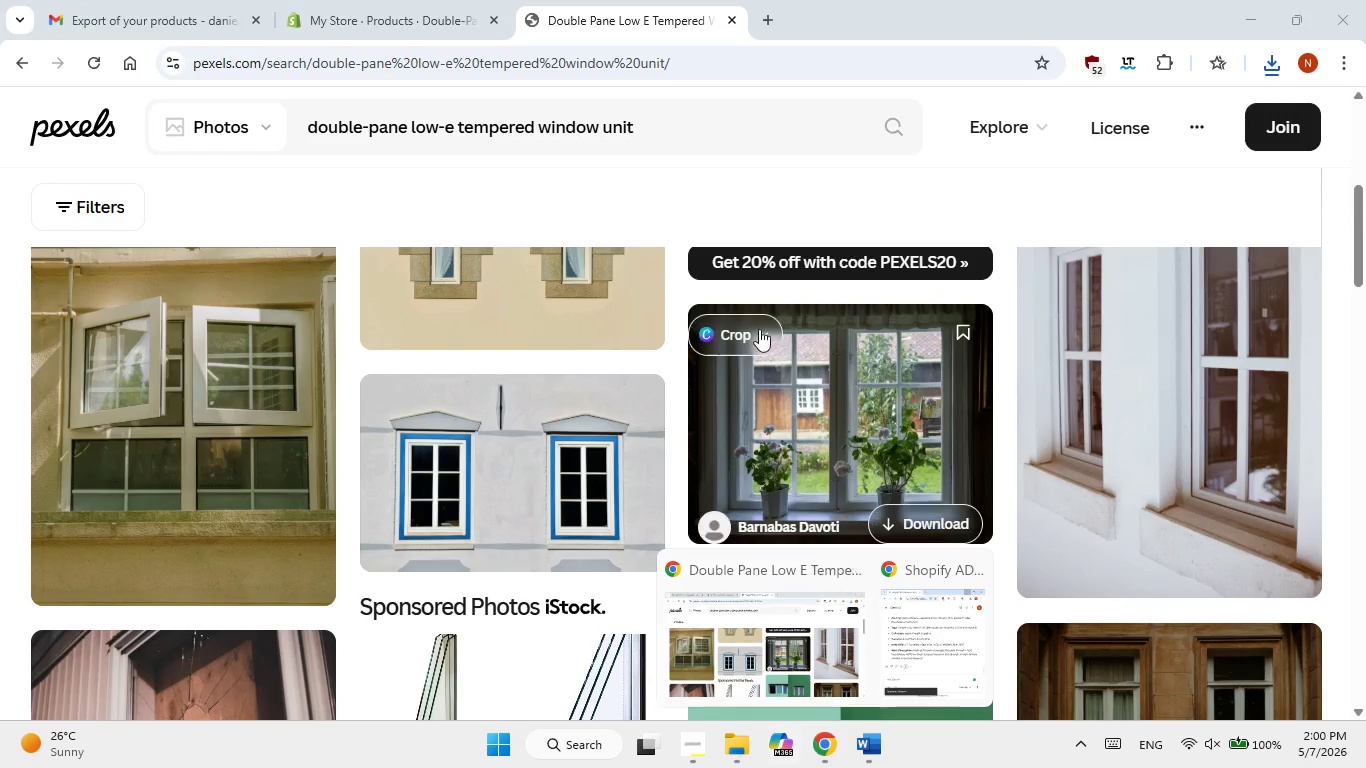 
left_click([772, 639])
 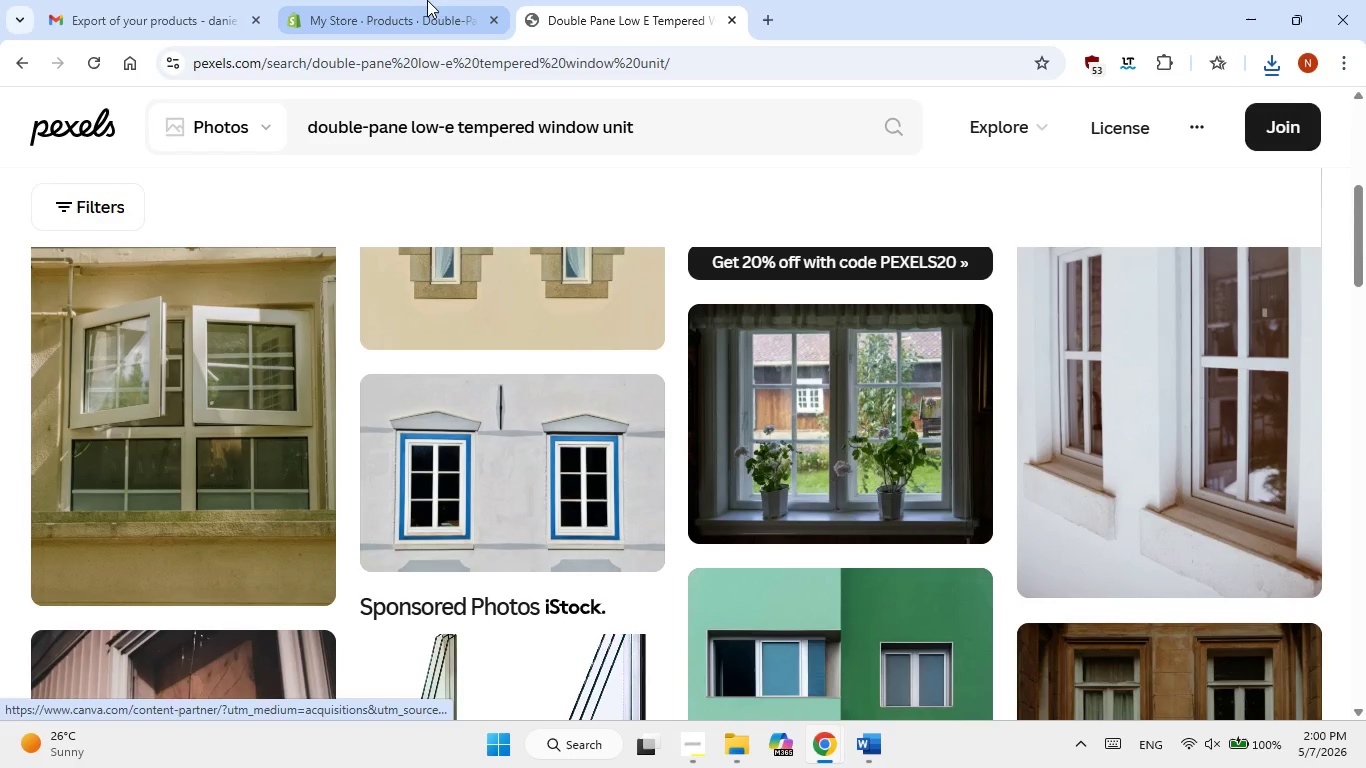 
left_click([427, 0])
 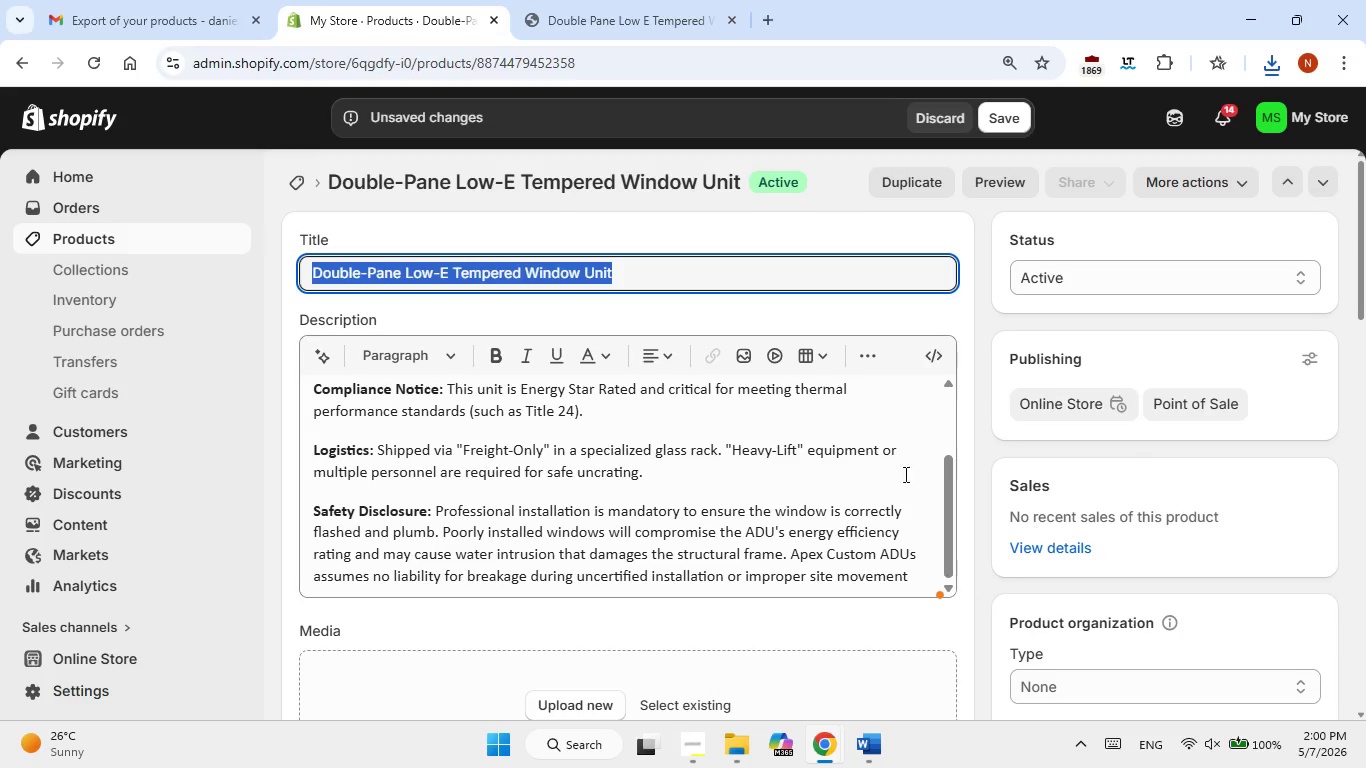 
scroll: coordinate [863, 462], scroll_direction: down, amount: 2.0
 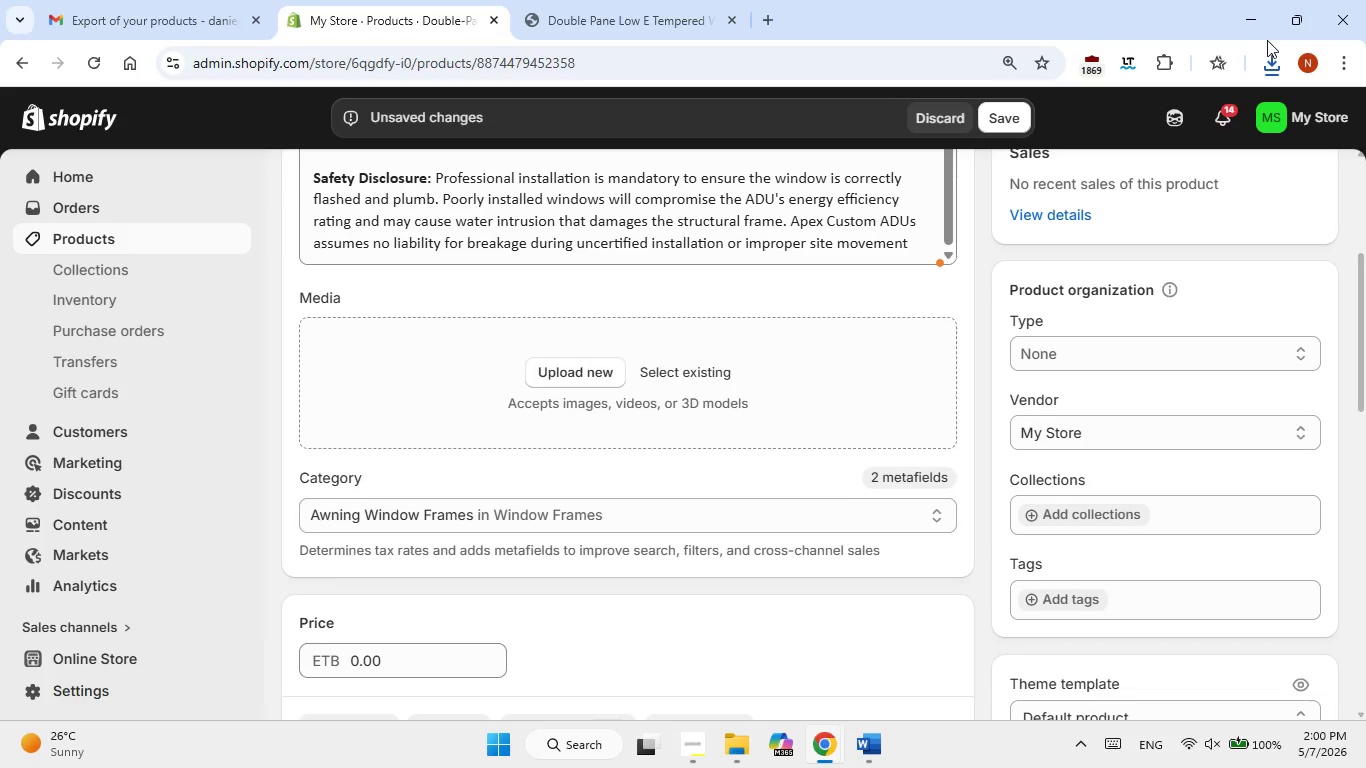 
left_click([1266, 66])
 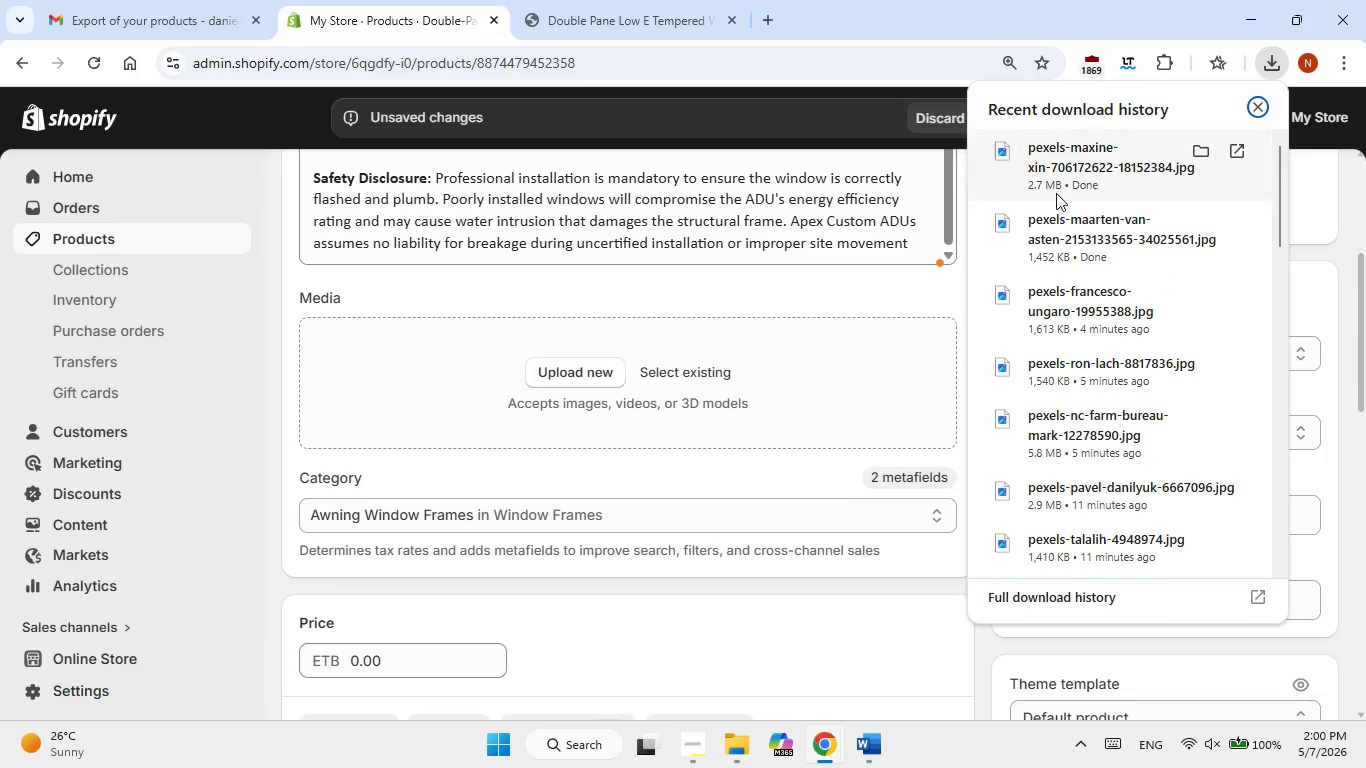 
left_click_drag(start_coordinate=[1034, 172], to_coordinate=[705, 382])
 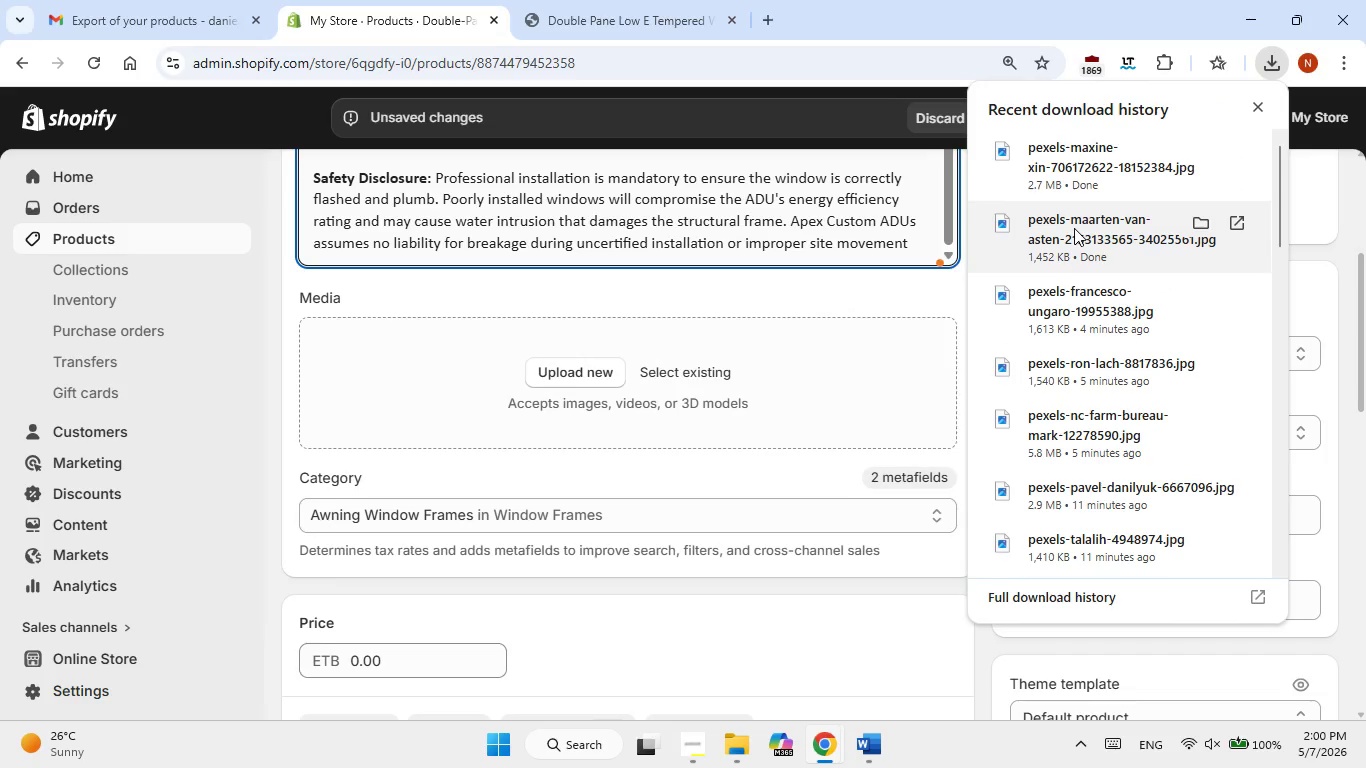 
left_click_drag(start_coordinate=[1073, 228], to_coordinate=[933, 26])
 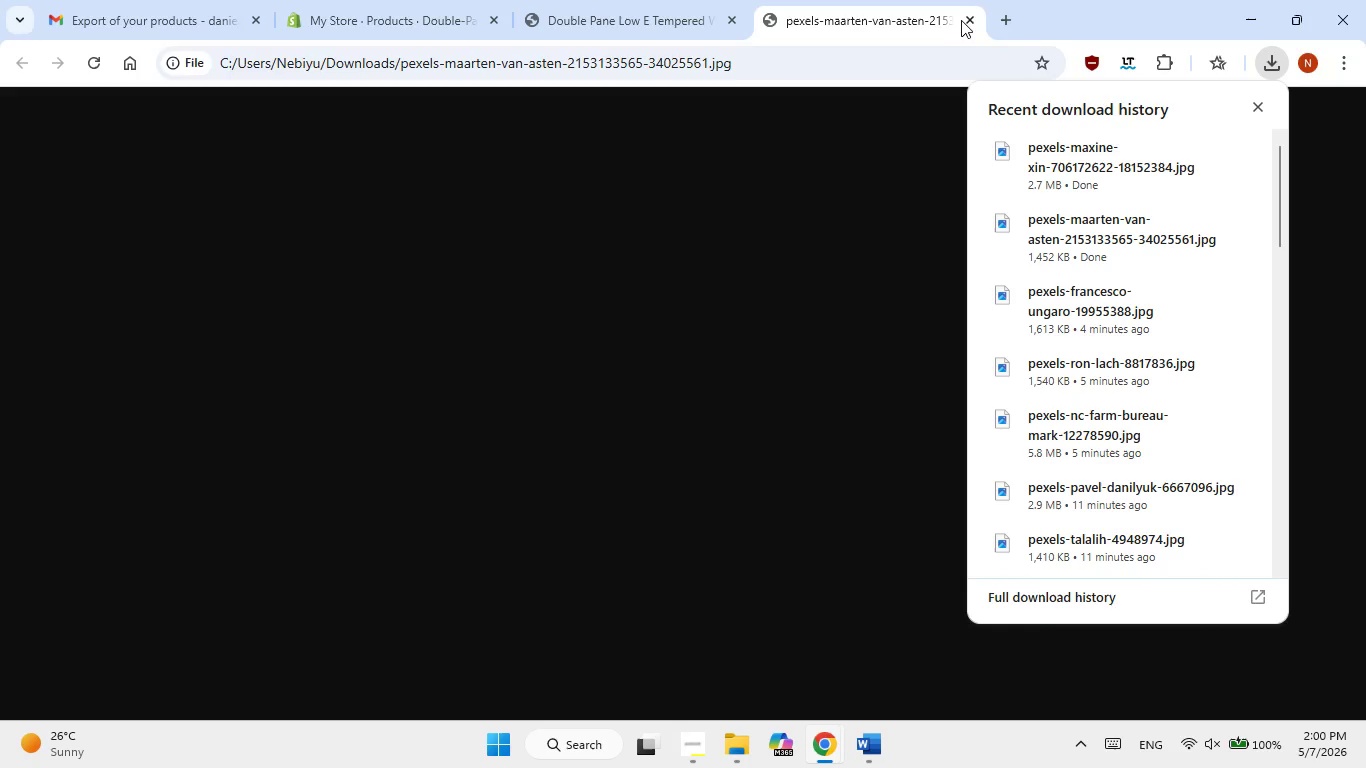 
left_click([965, 20])
 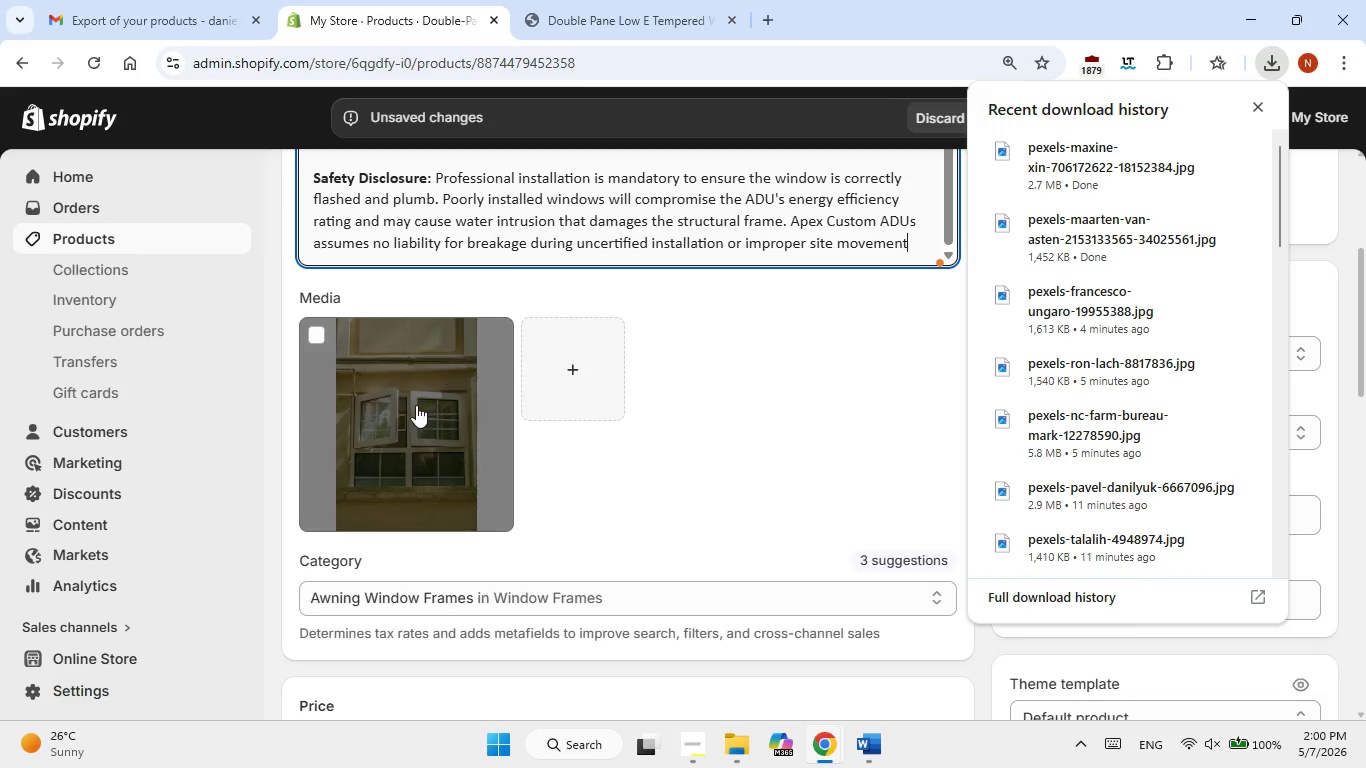 
wait(25.89)
 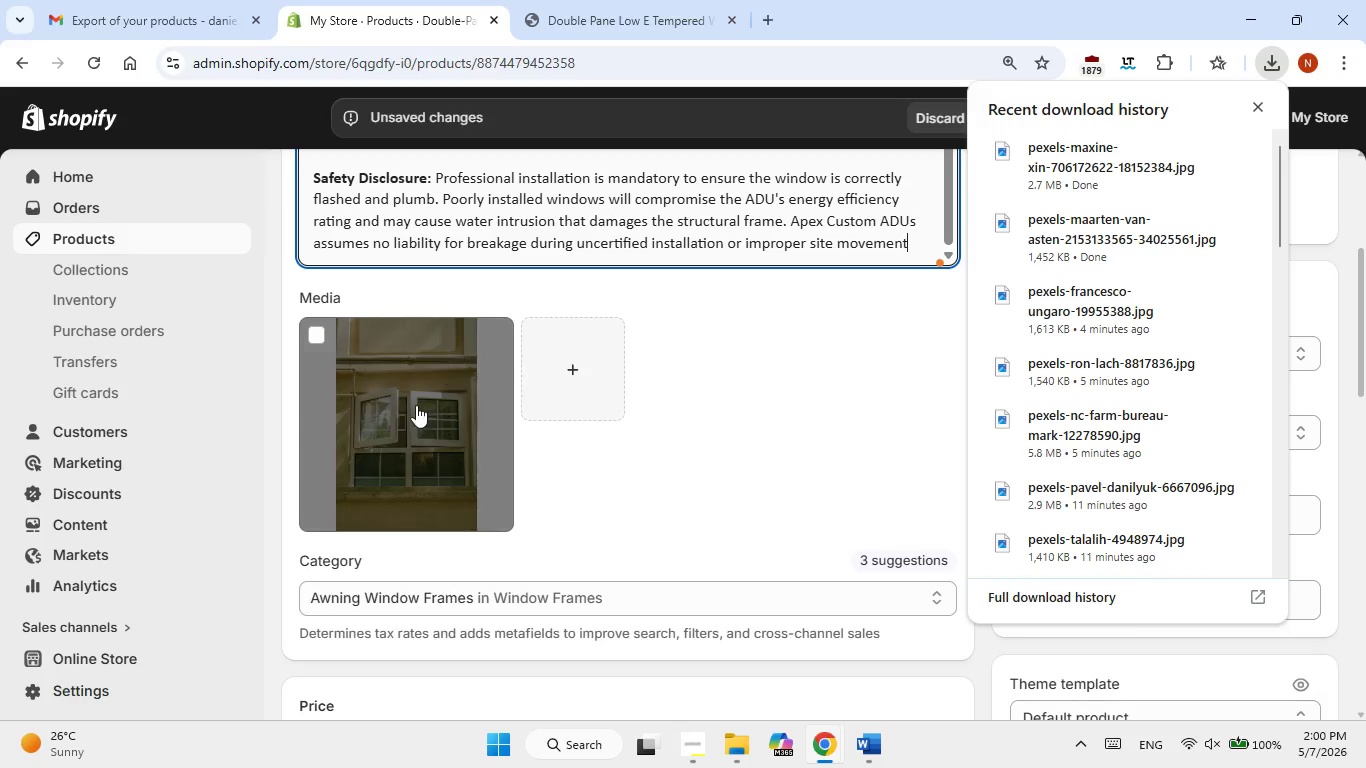 
left_click([1250, 105])
 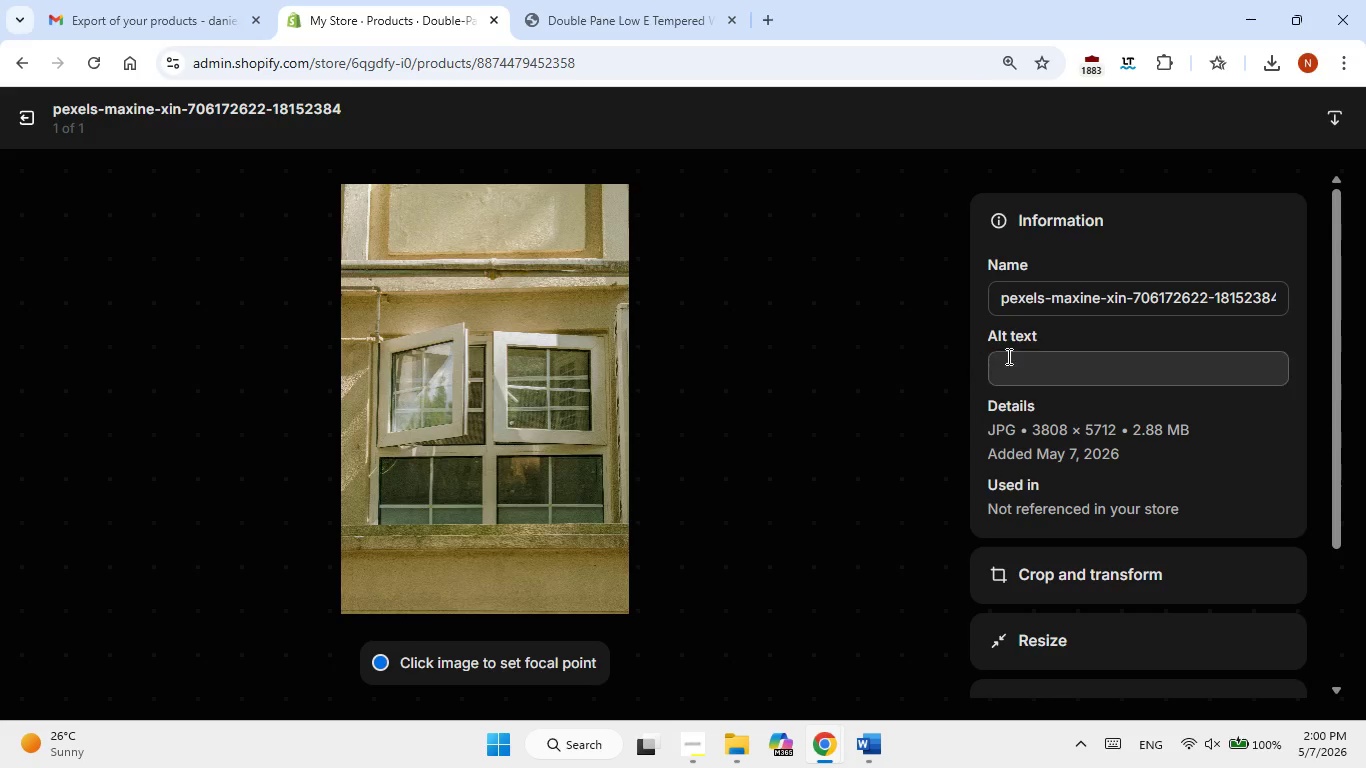 
left_click([1036, 363])
 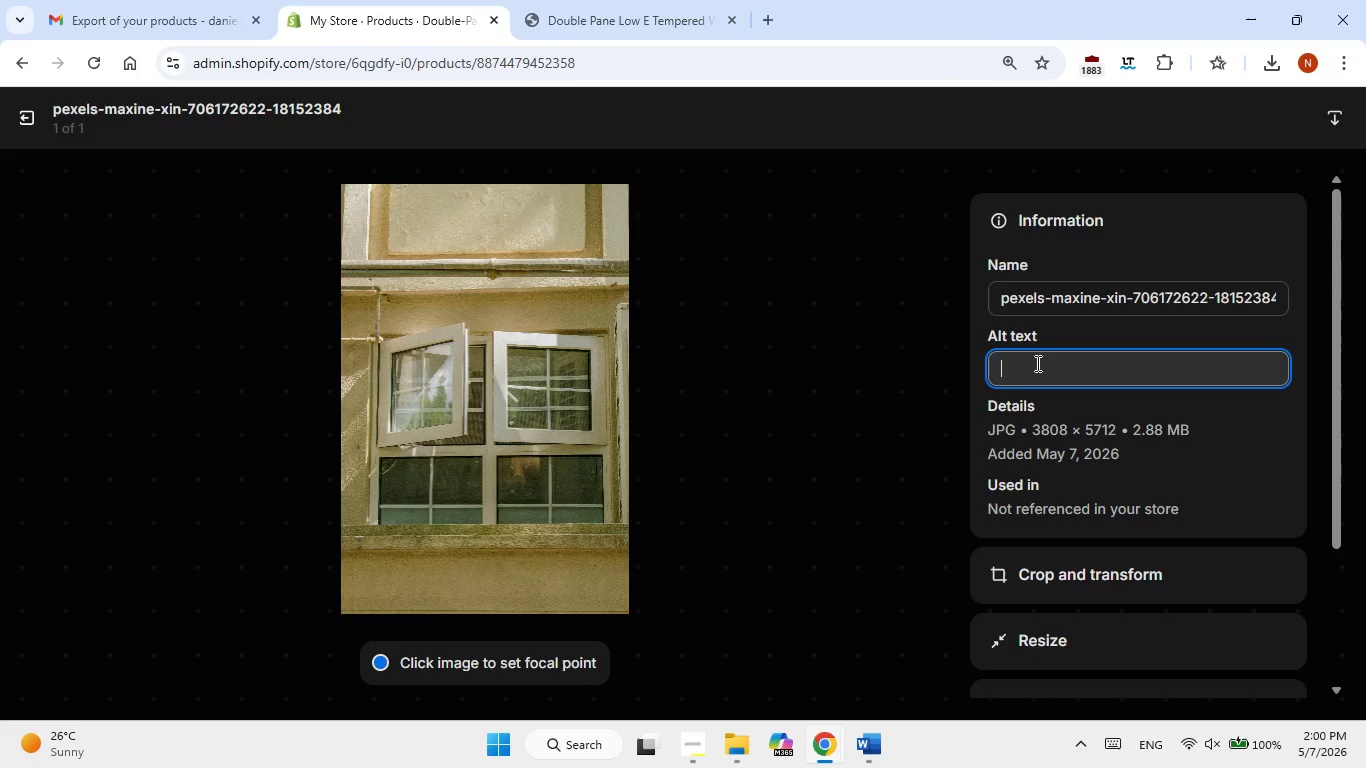 
type(an )
 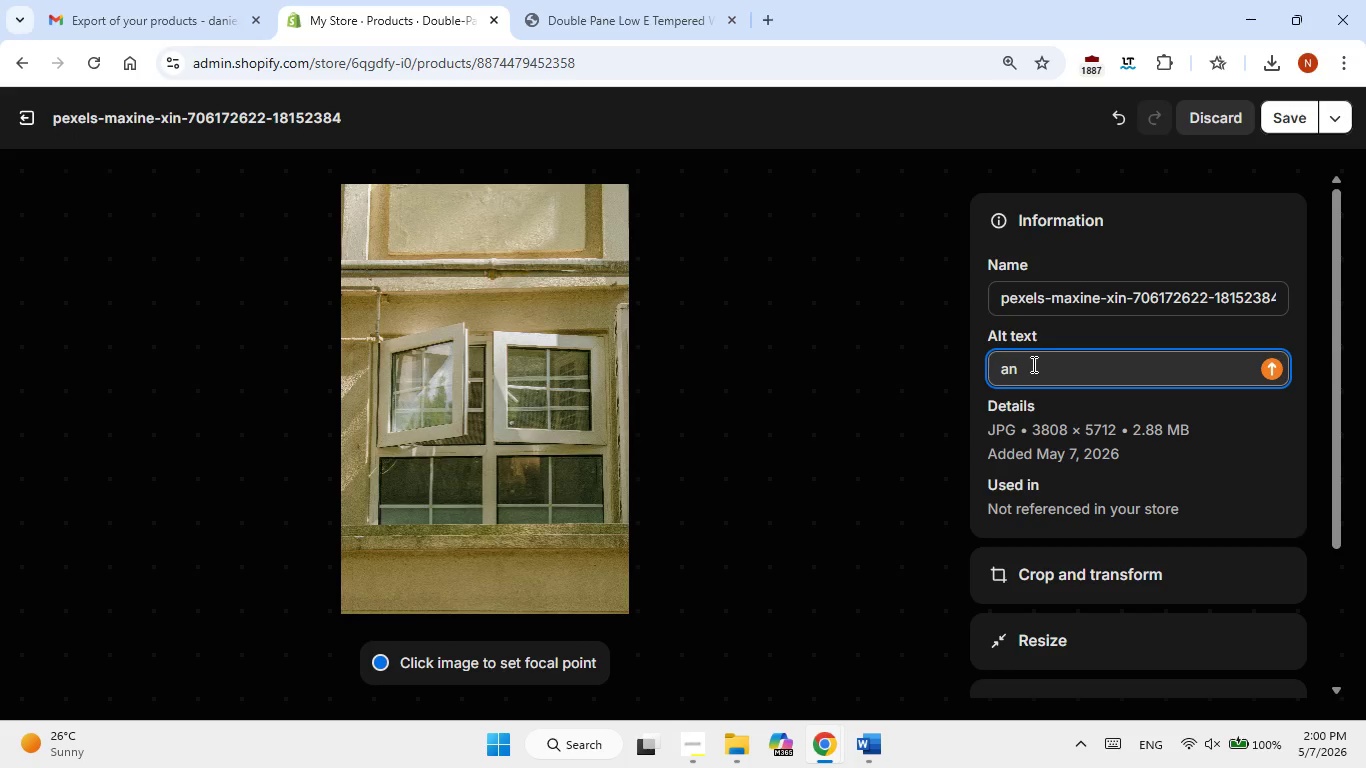 
type(opemed )
 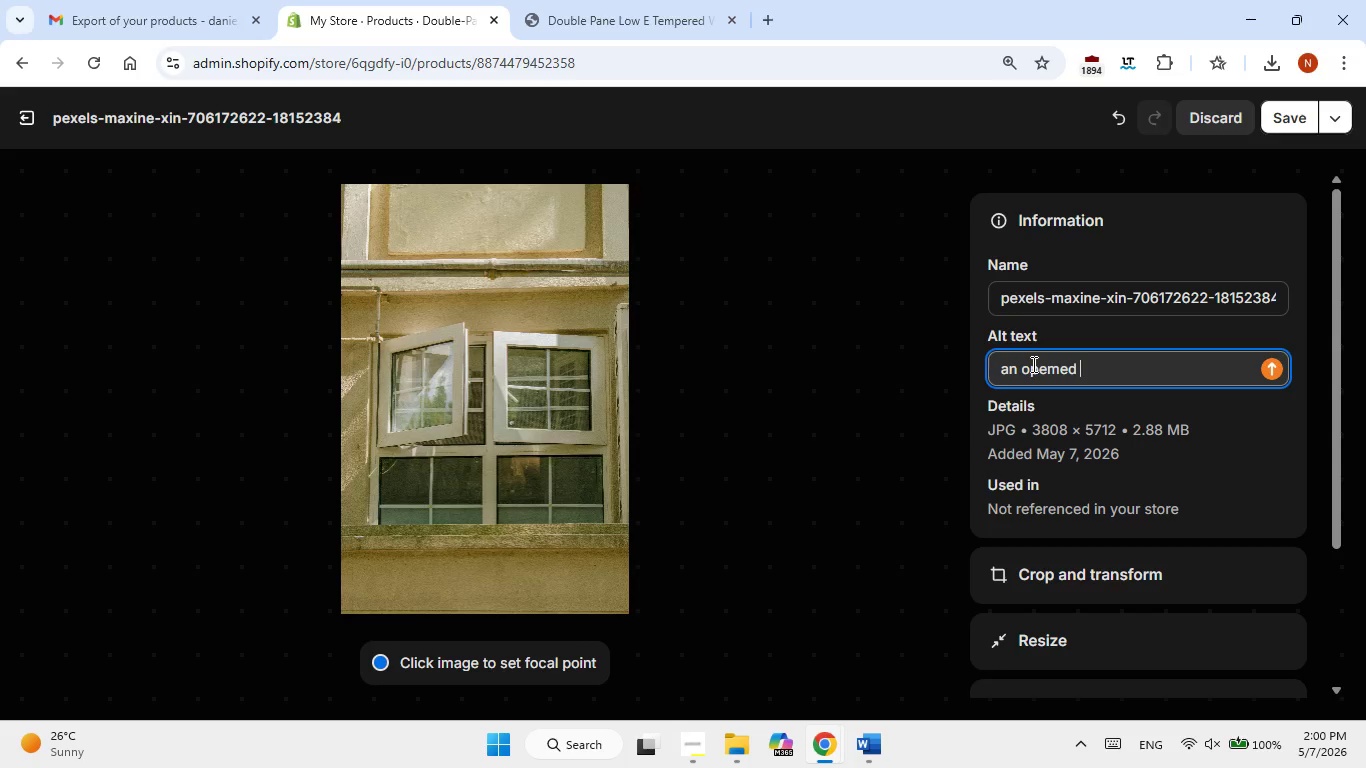 
double_click([1055, 370])
 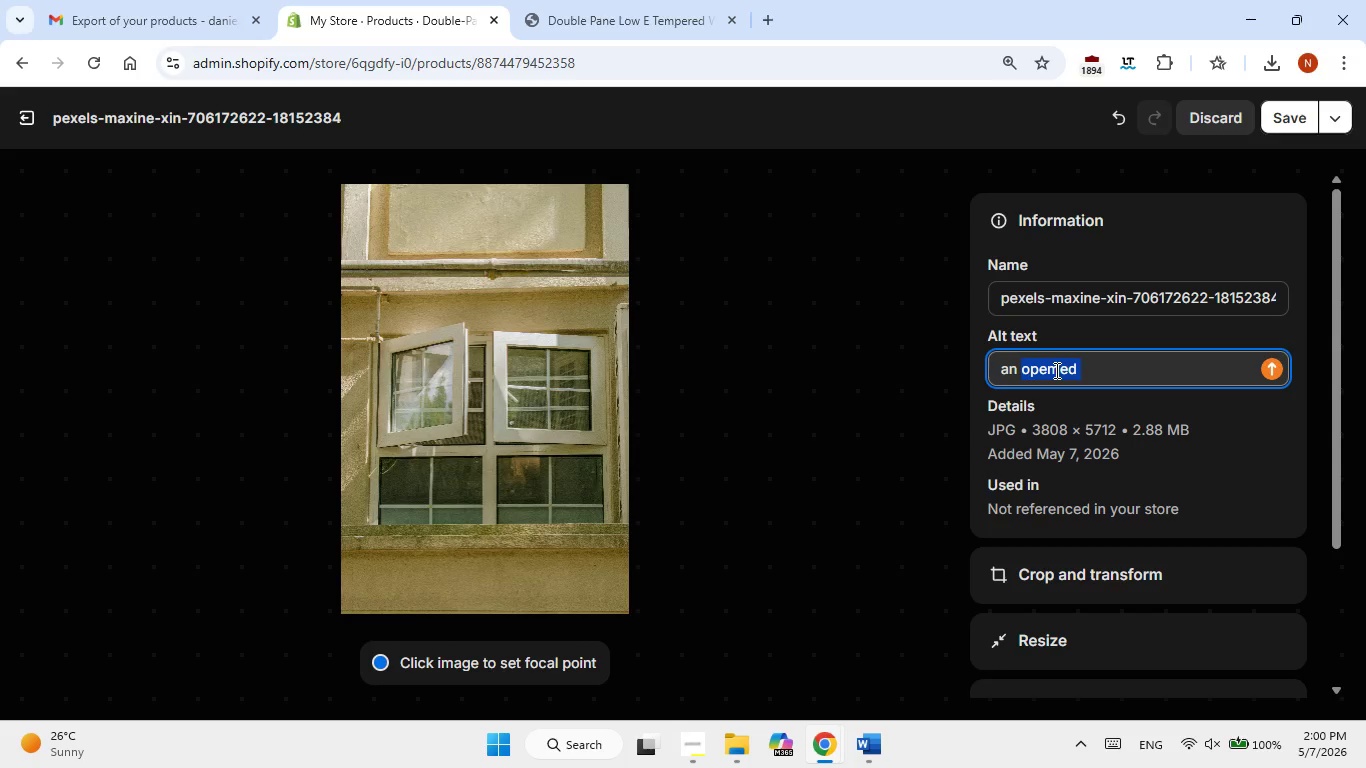 
triple_click([1055, 370])
 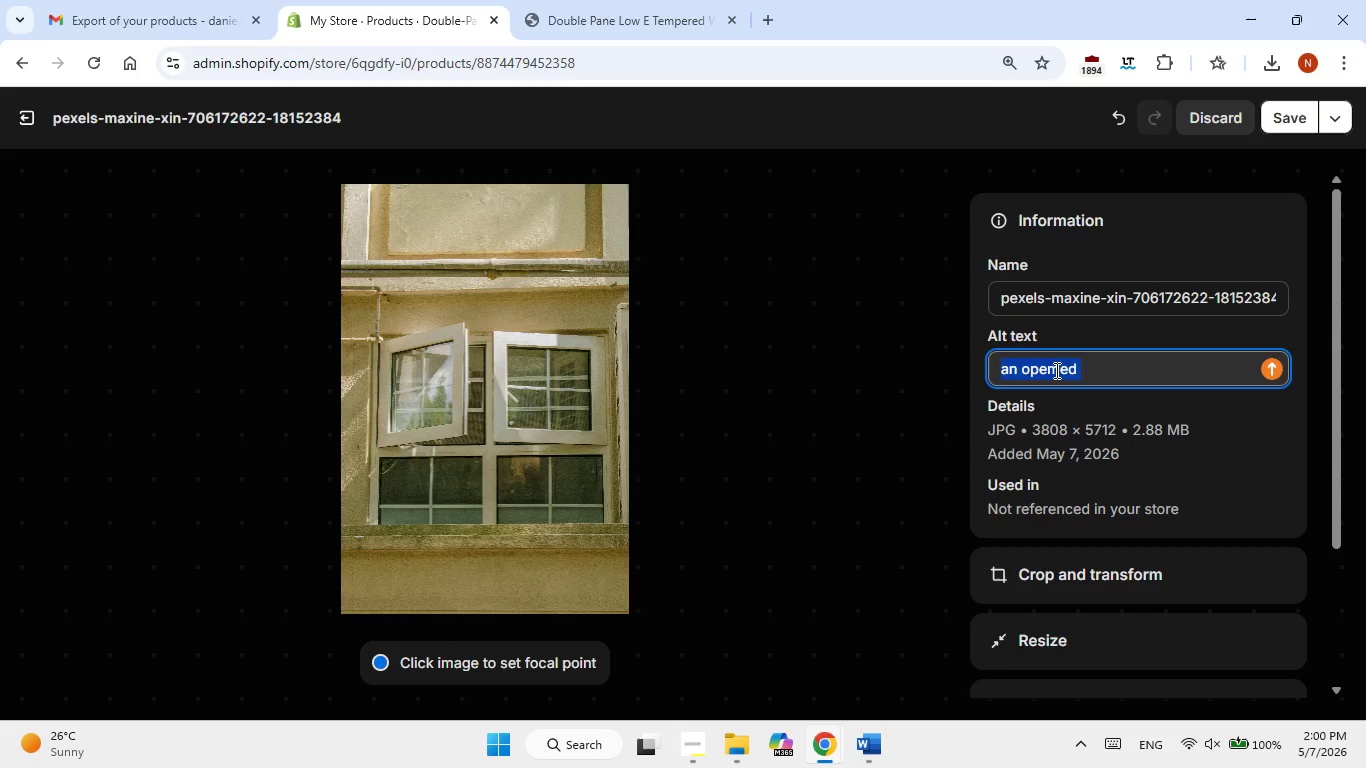 
key(Backspace)
 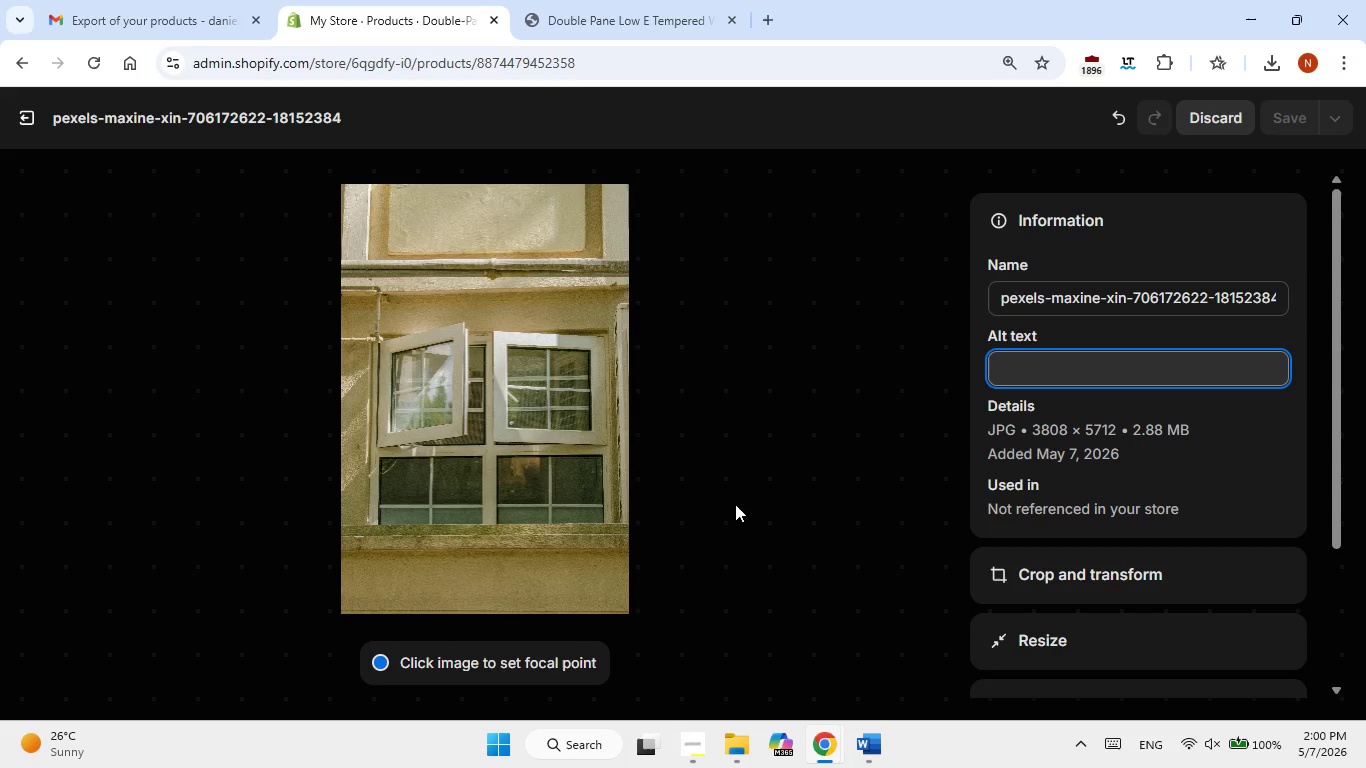 
key(NumpadEnter)
 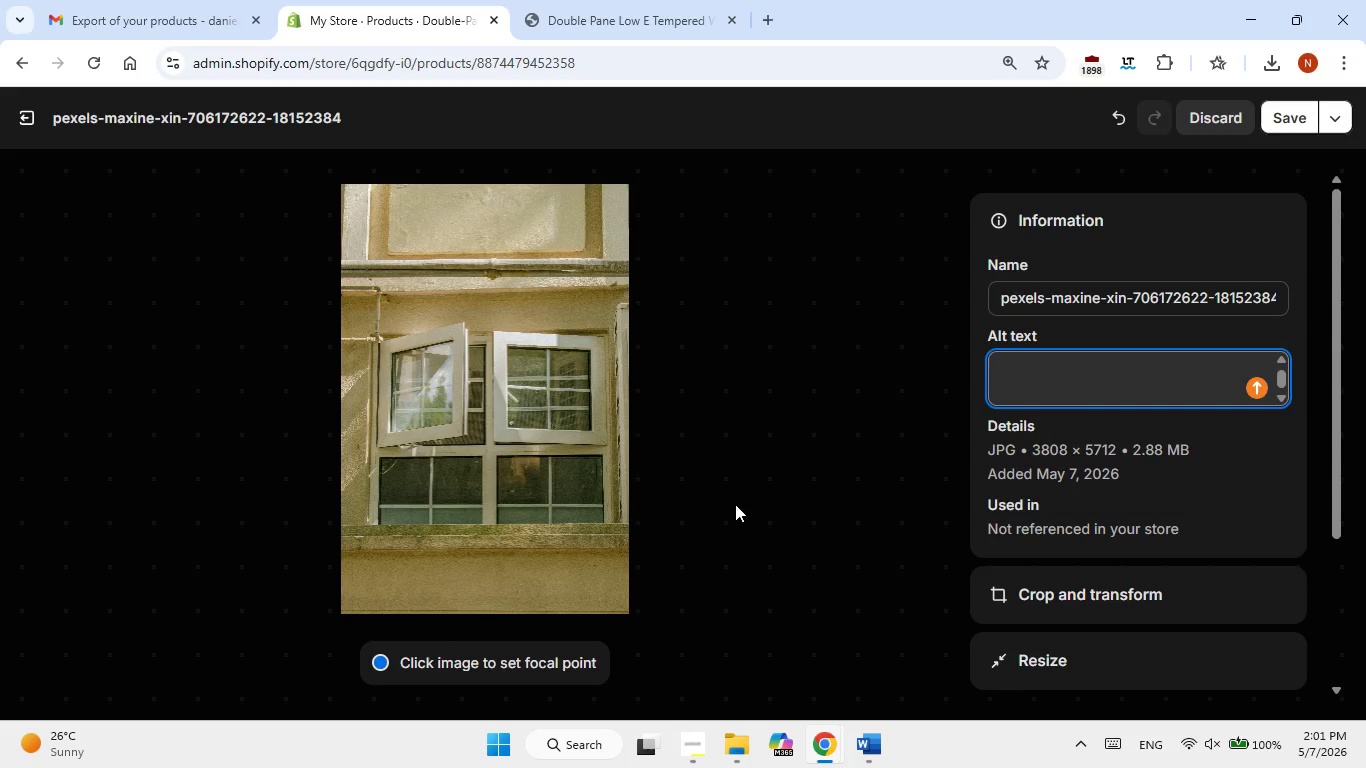 
hold_key(key=ShiftLeft, duration=0.5)
 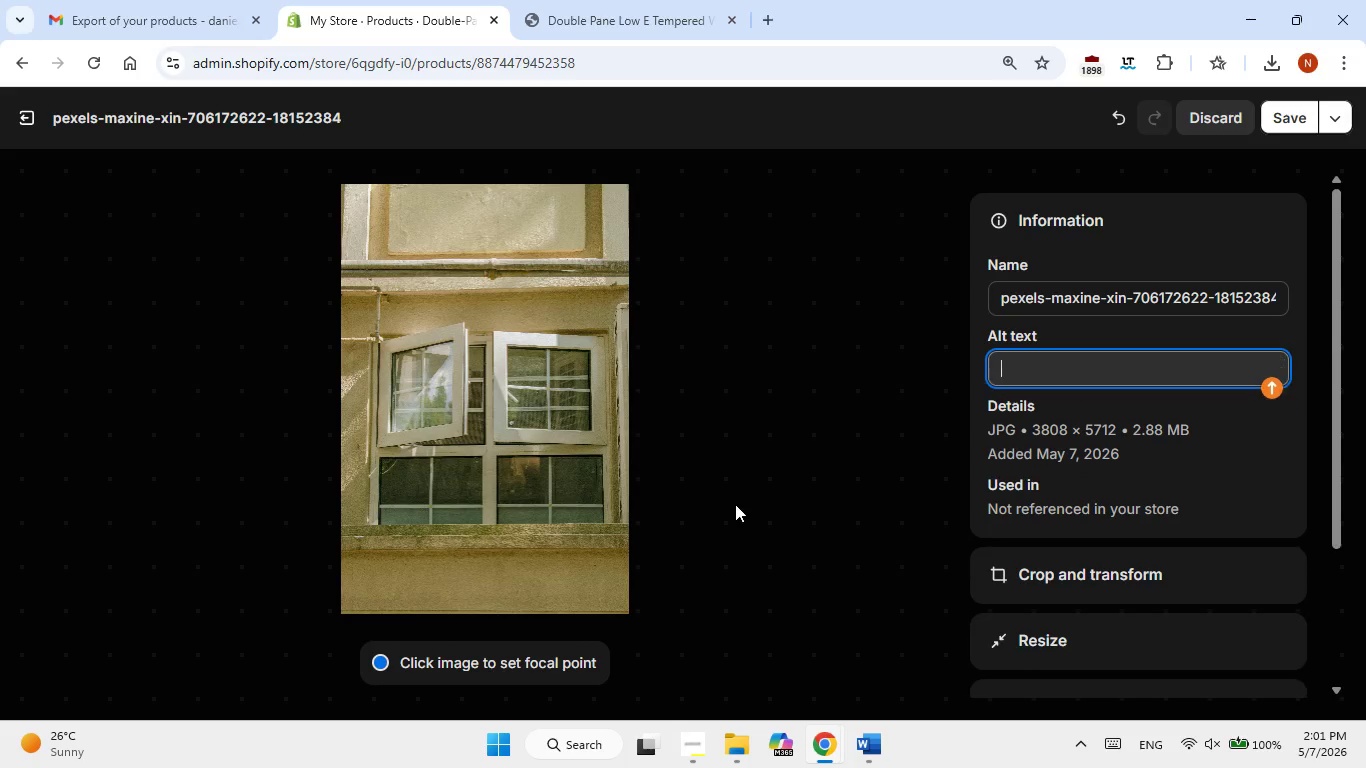 
key(Backspace)
key(Backspace)
key(Backspace)
type(An open temperd glass window)
 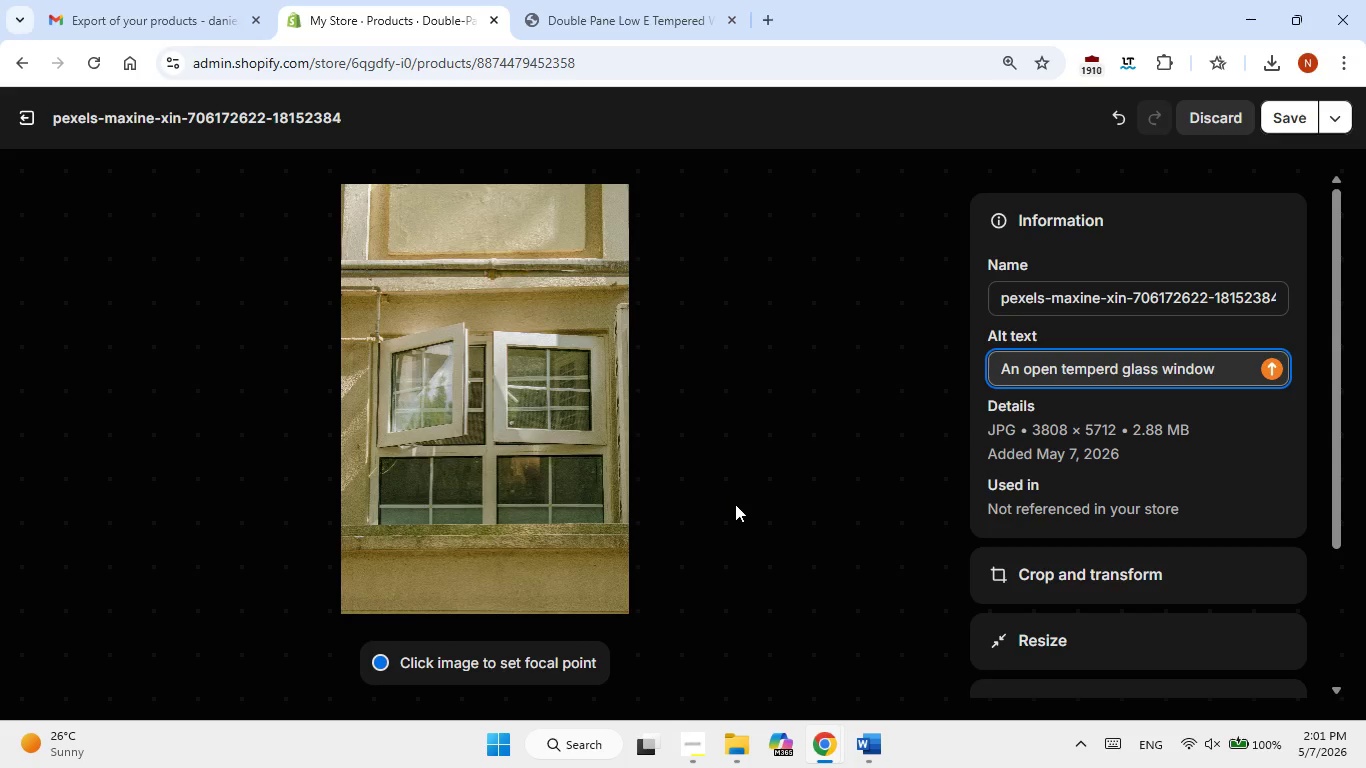 
left_click([1290, 107])
 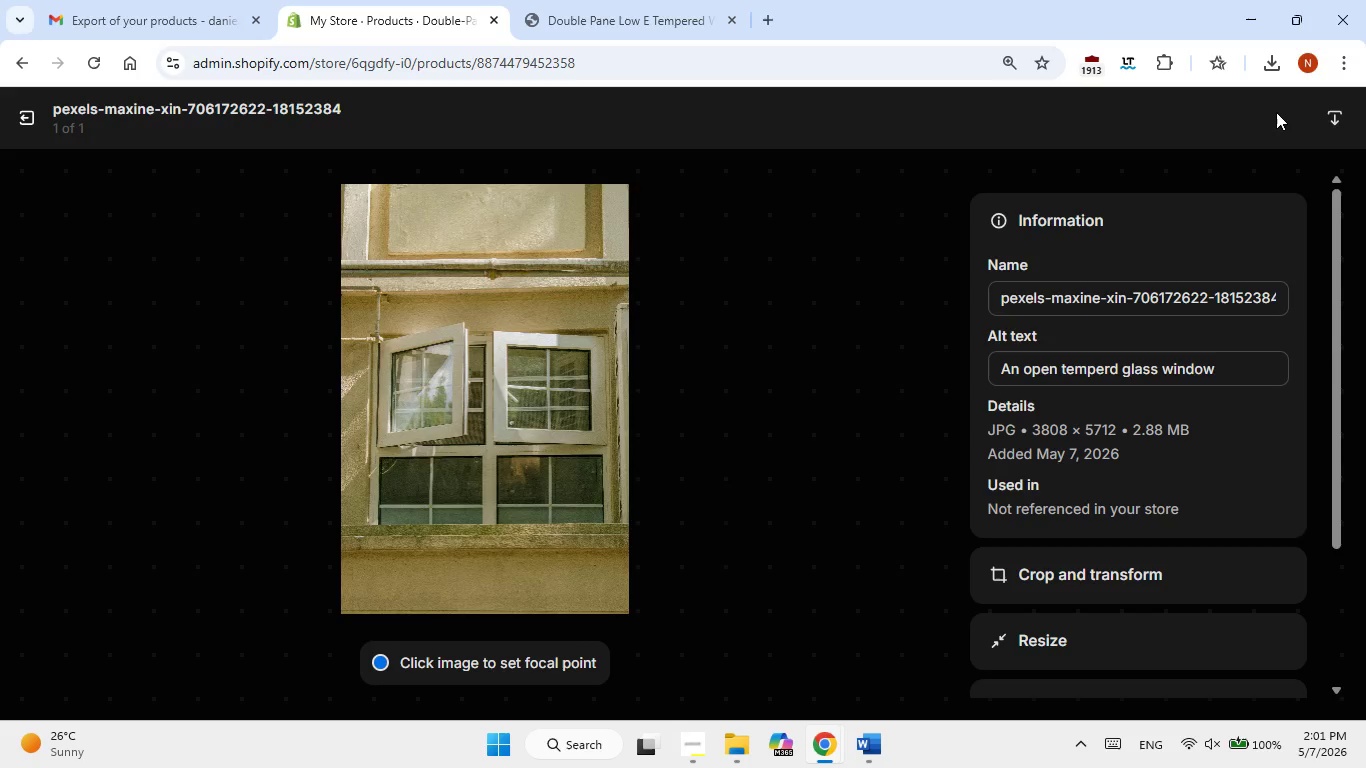 
wait(19.72)
 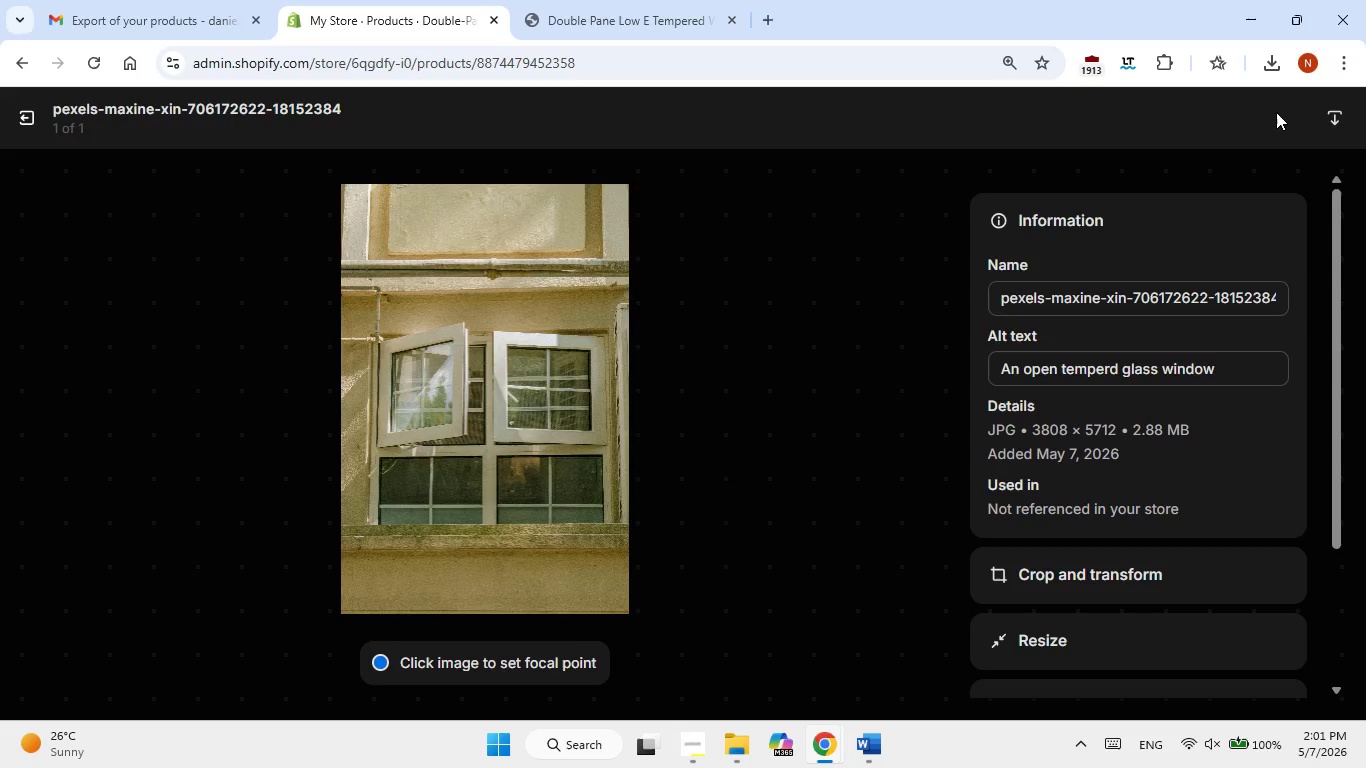 
left_click([31, 128])
 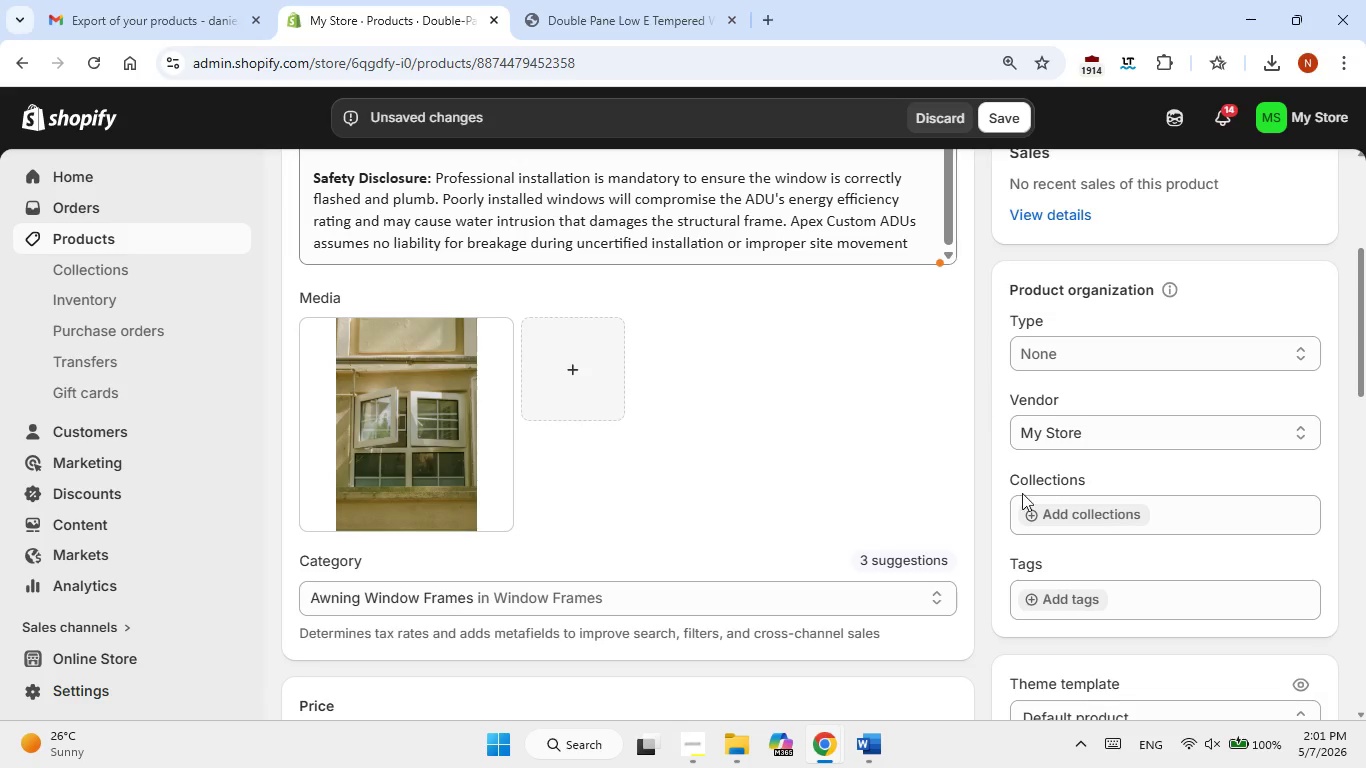 
left_click([1058, 612])
 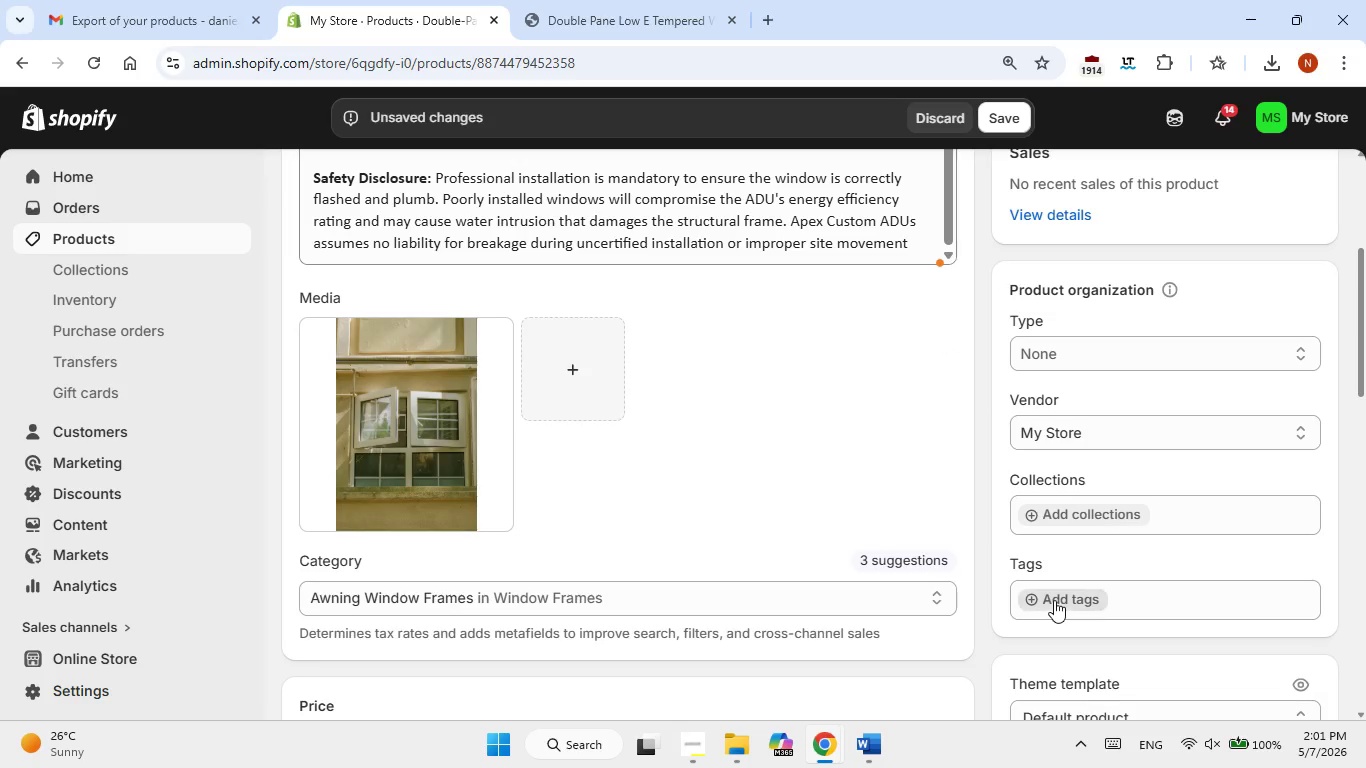 
left_click([1054, 600])
 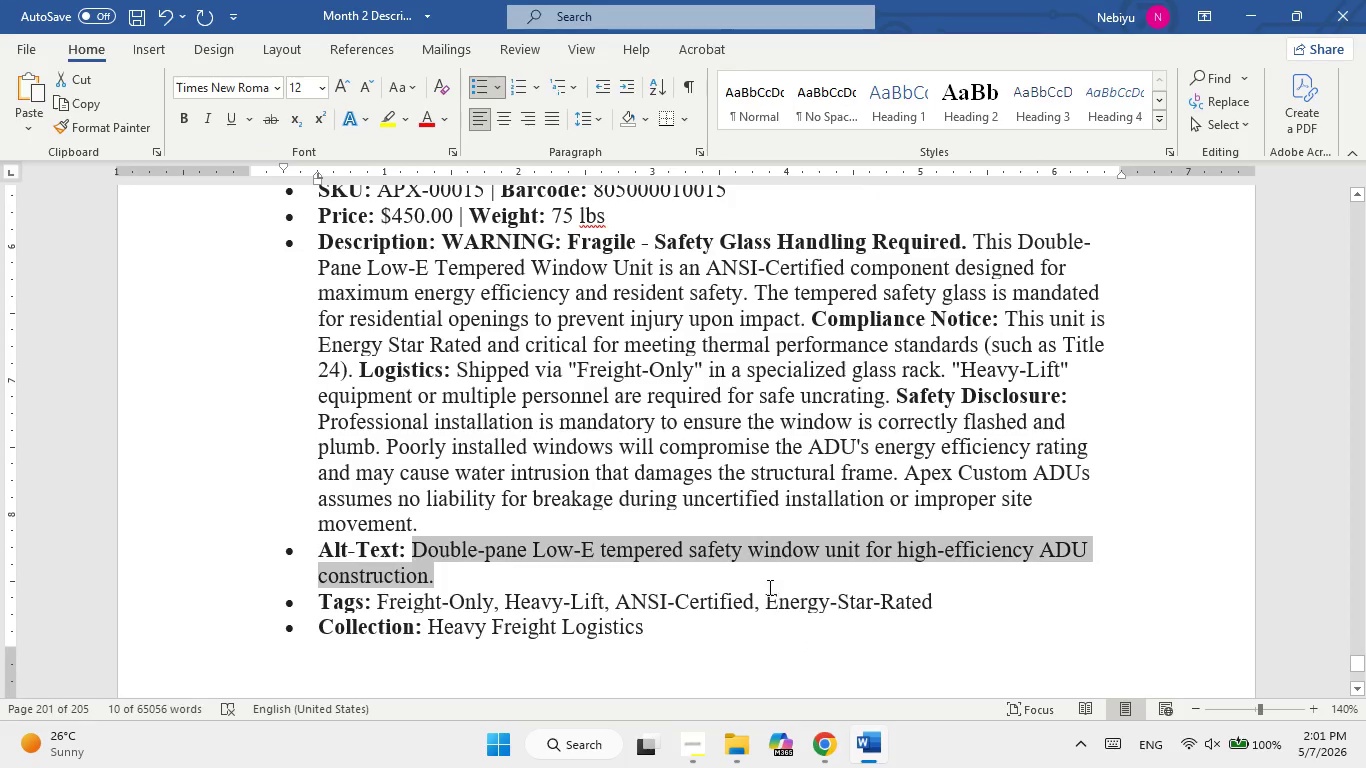 
scroll: coordinate [767, 585], scroll_direction: down, amount: 1.0
 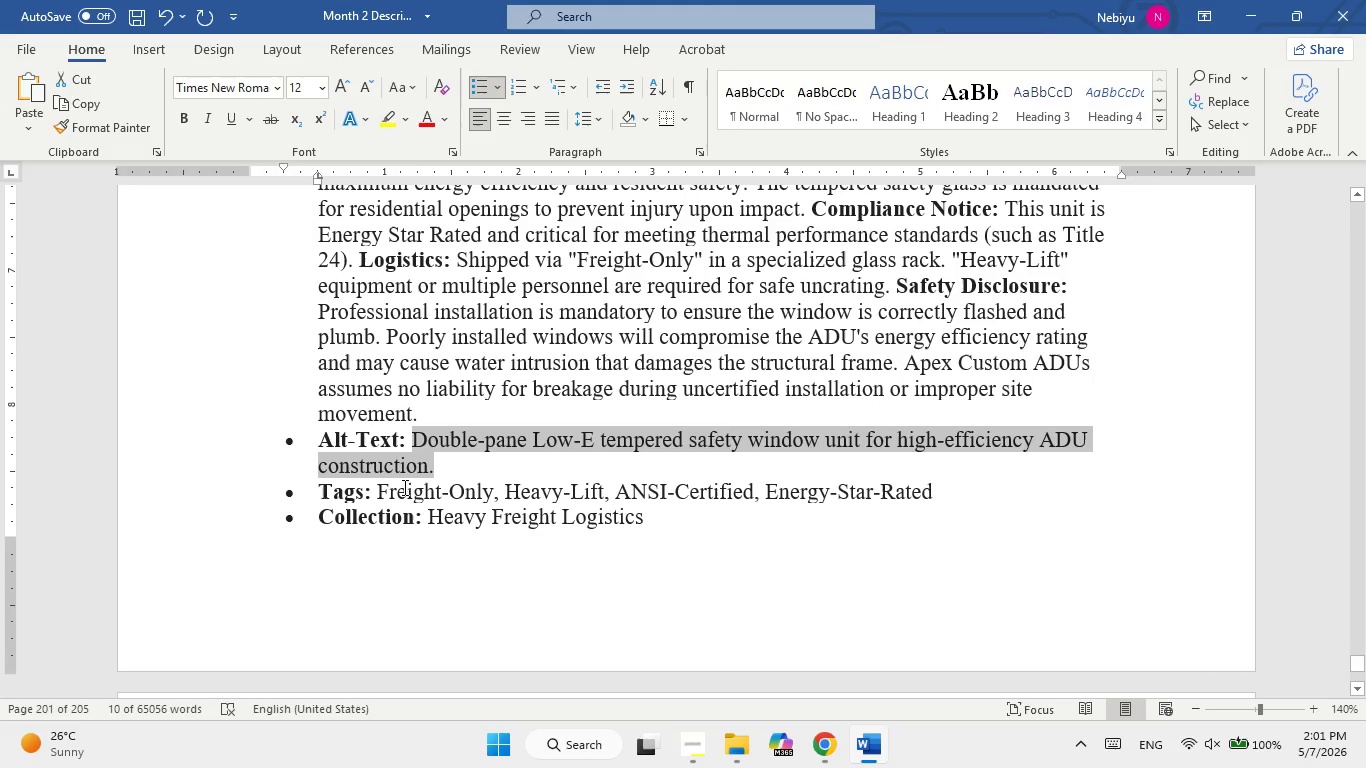 
left_click_drag(start_coordinate=[399, 485], to_coordinate=[917, 496])
 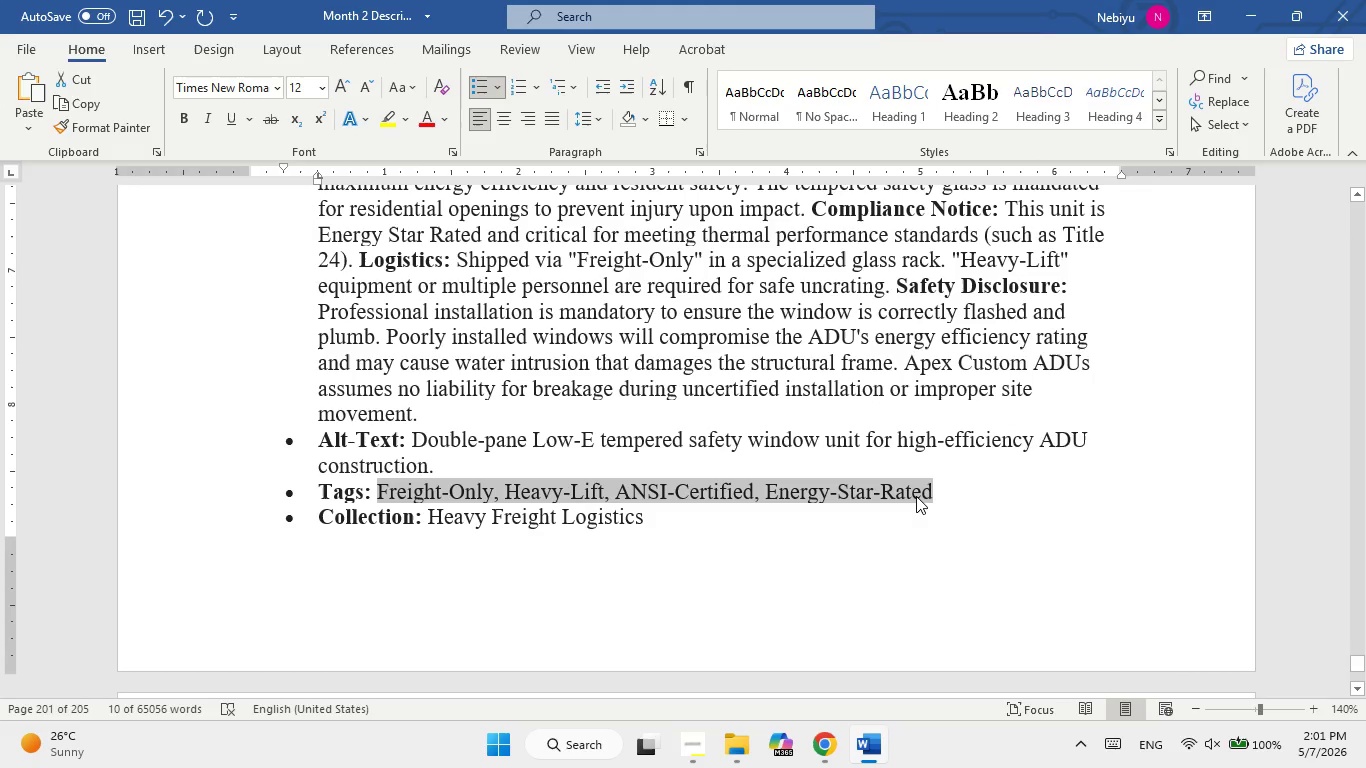 
right_click([916, 496])
 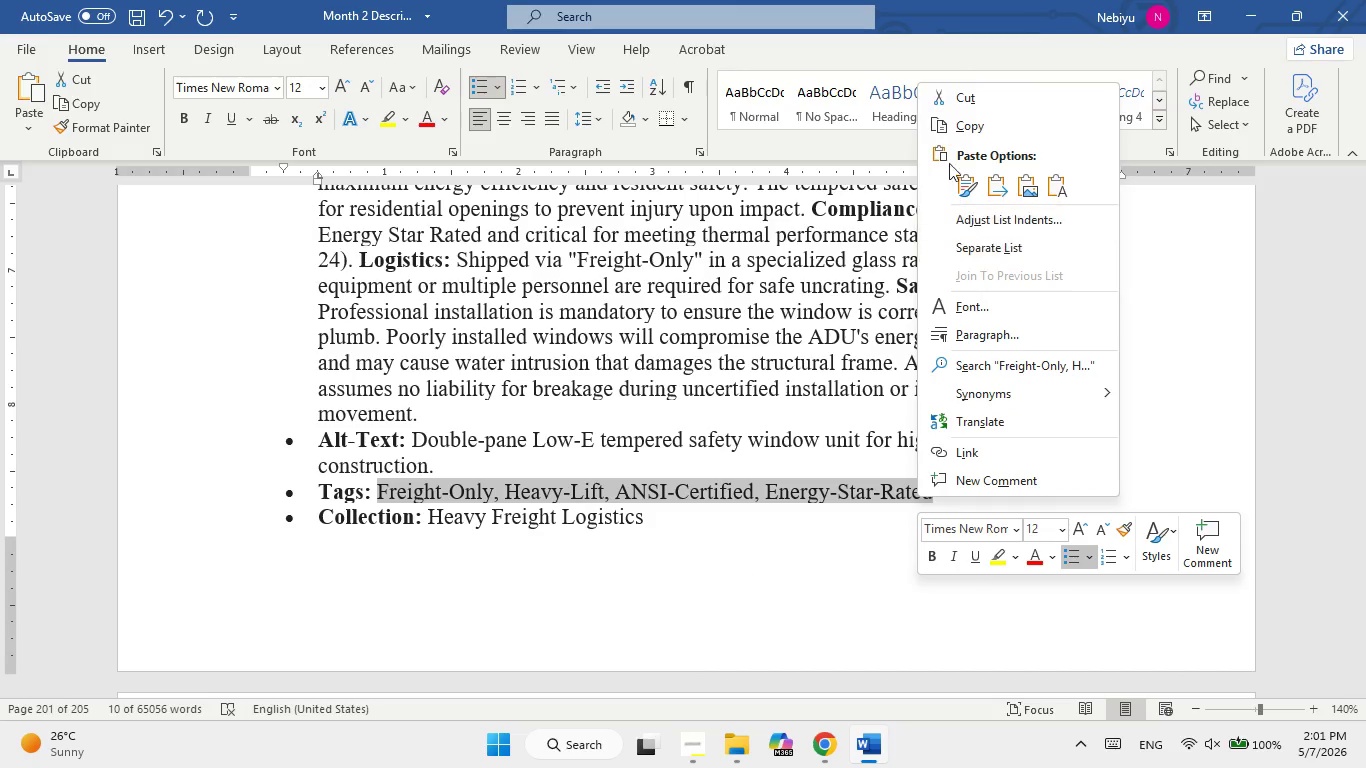 
left_click([958, 116])
 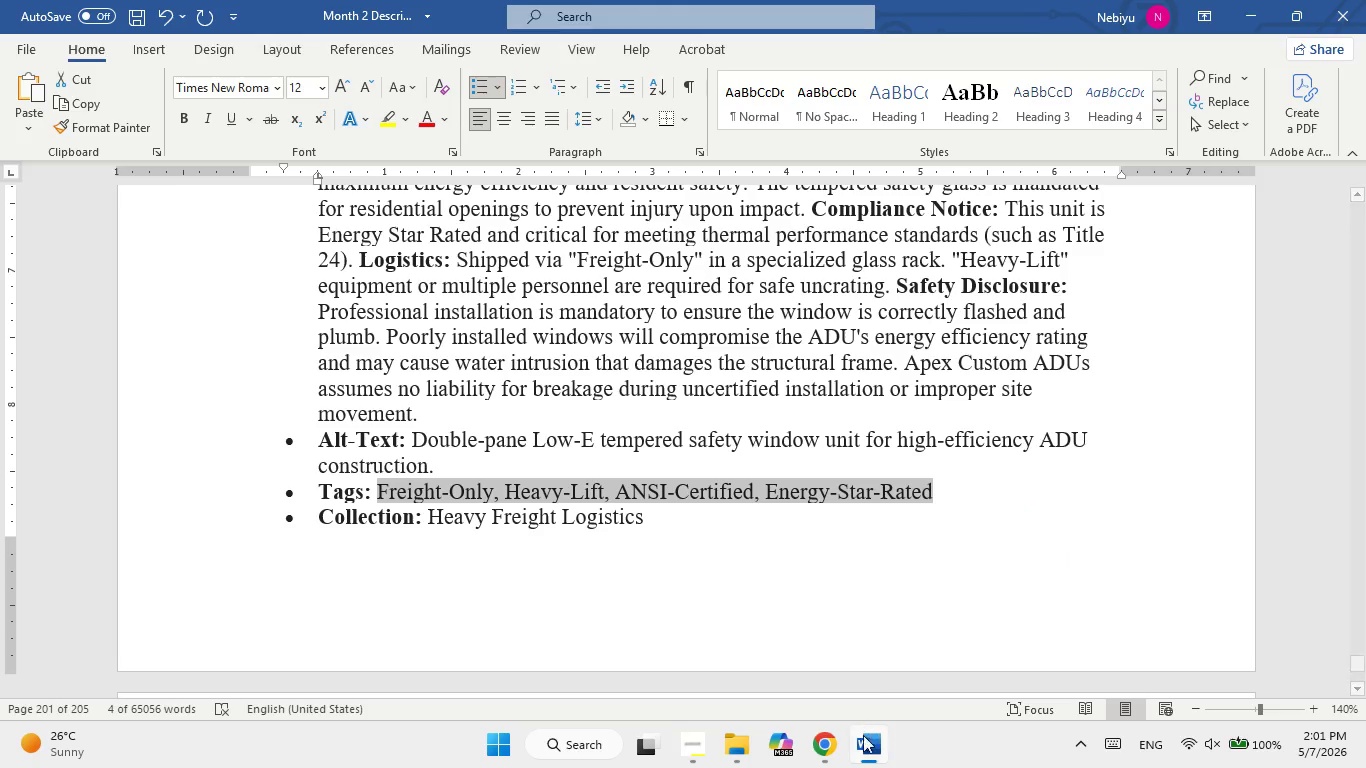 
left_click([864, 754])
 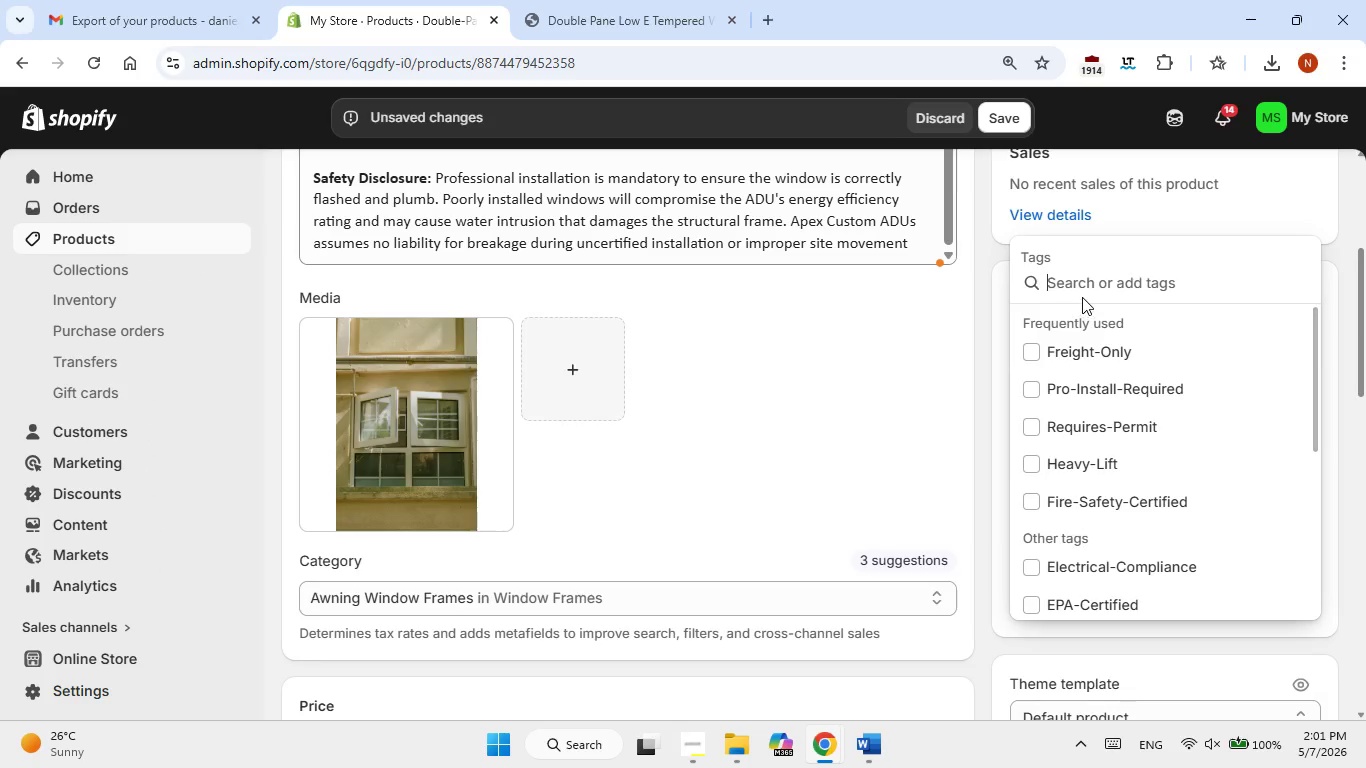 
right_click([1081, 284])
 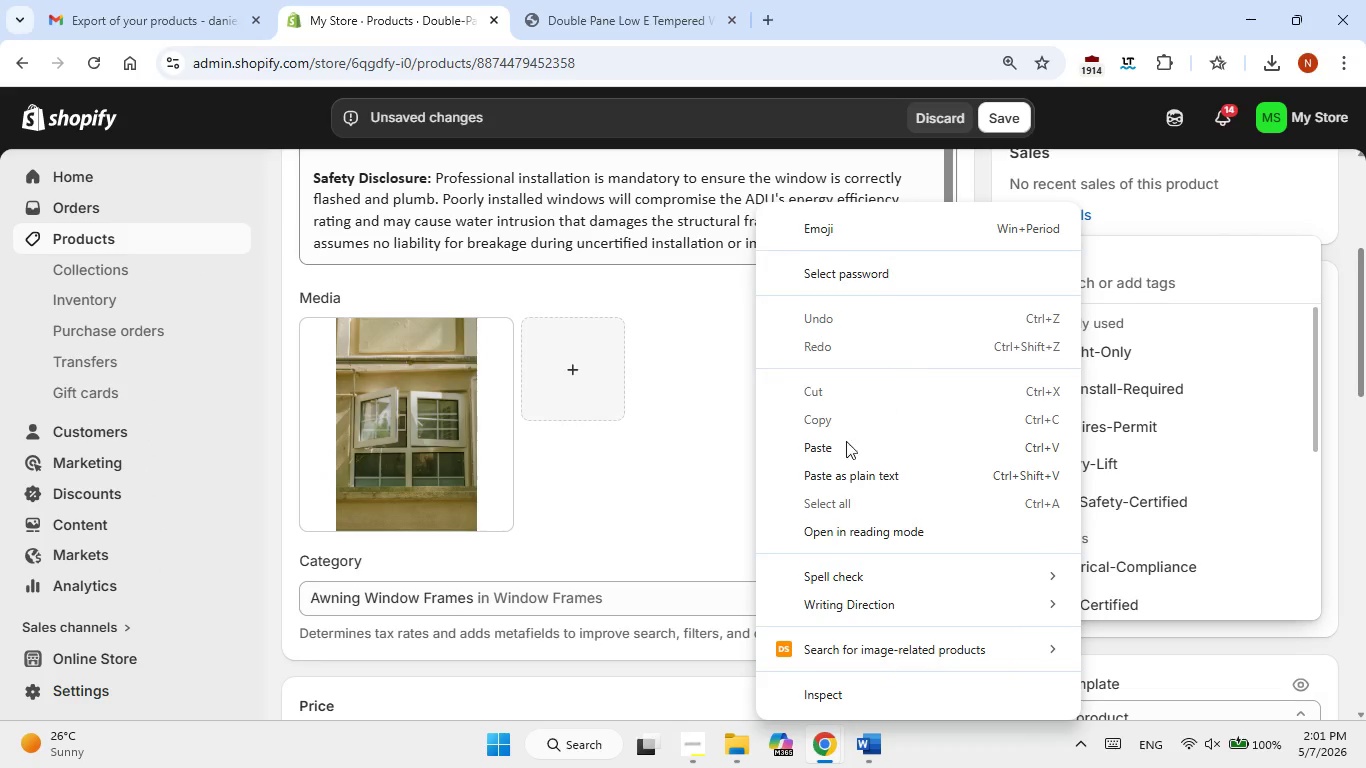 
left_click([827, 460])
 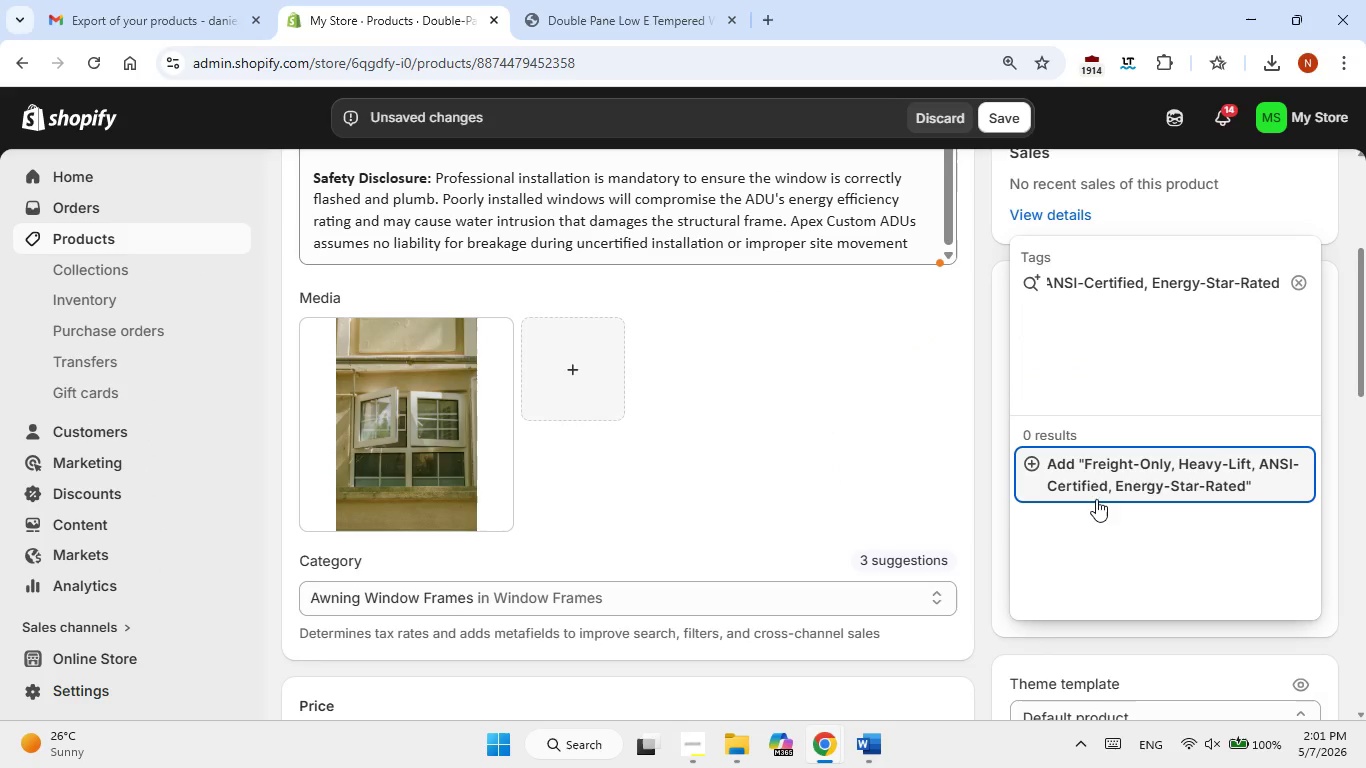 
left_click([1099, 475])
 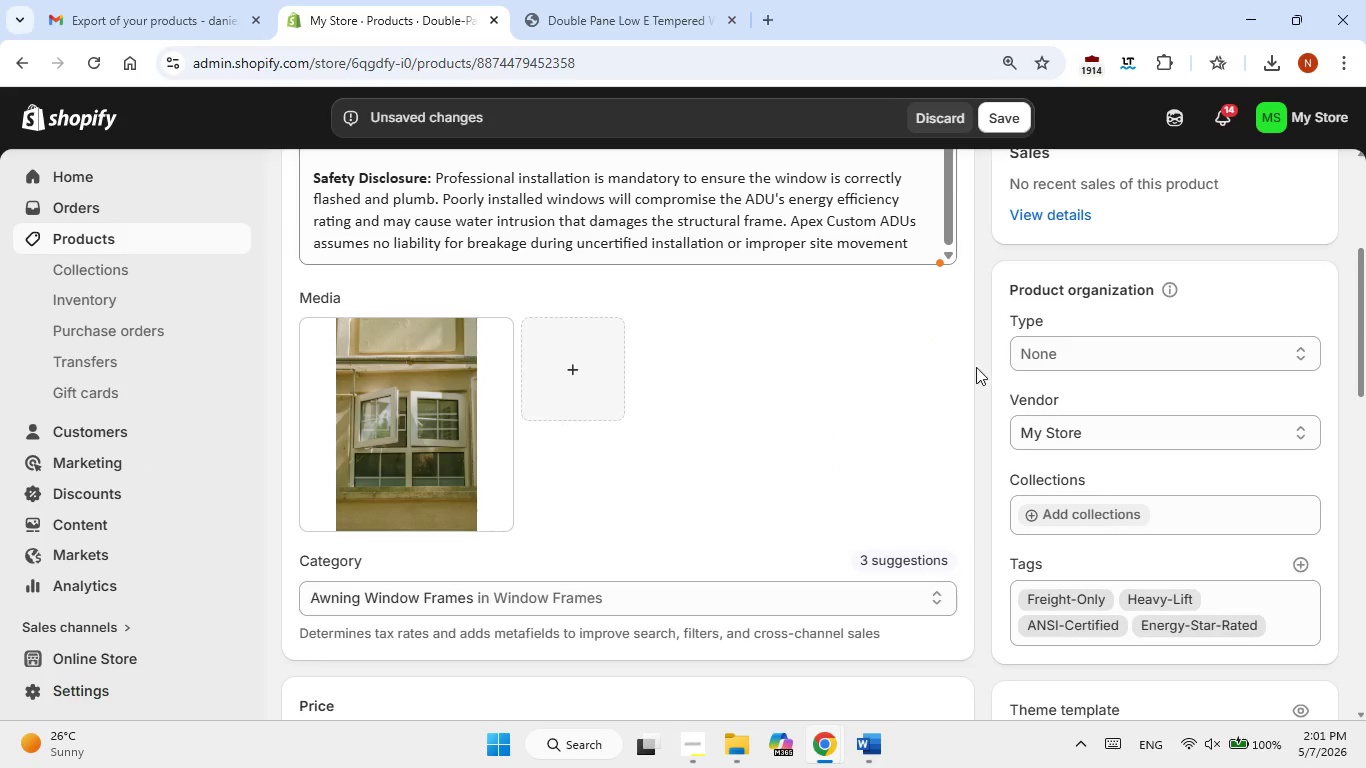 
left_click([976, 367])
 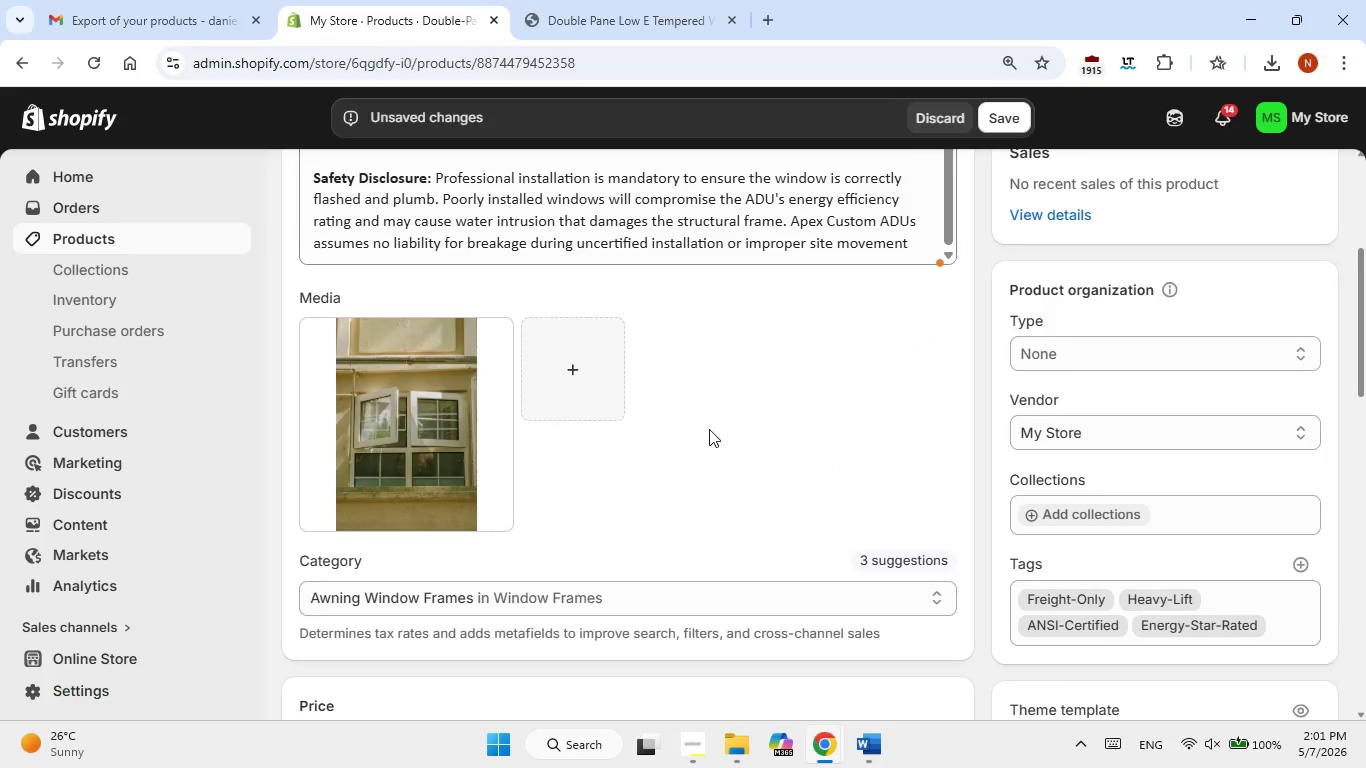 
scroll: coordinate [709, 429], scroll_direction: down, amount: 2.0
 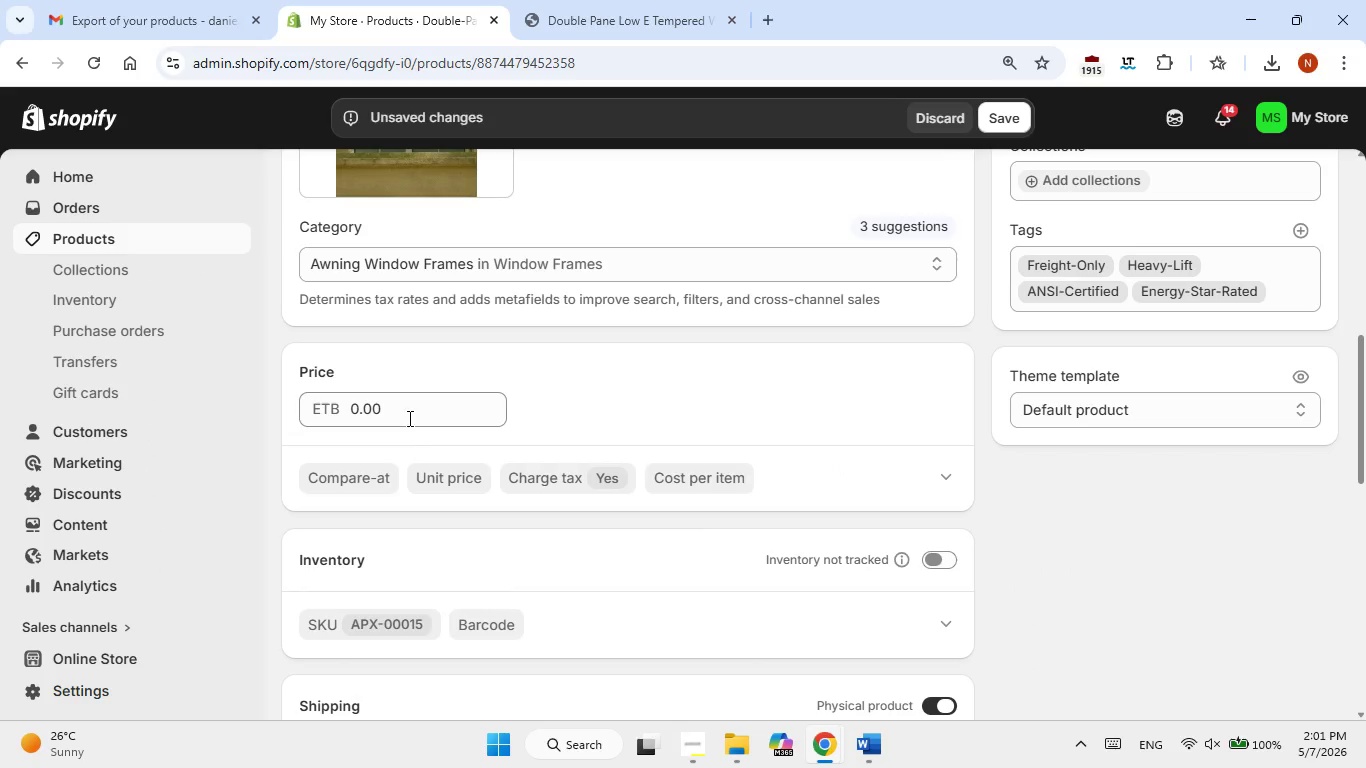 
left_click([411, 414])
 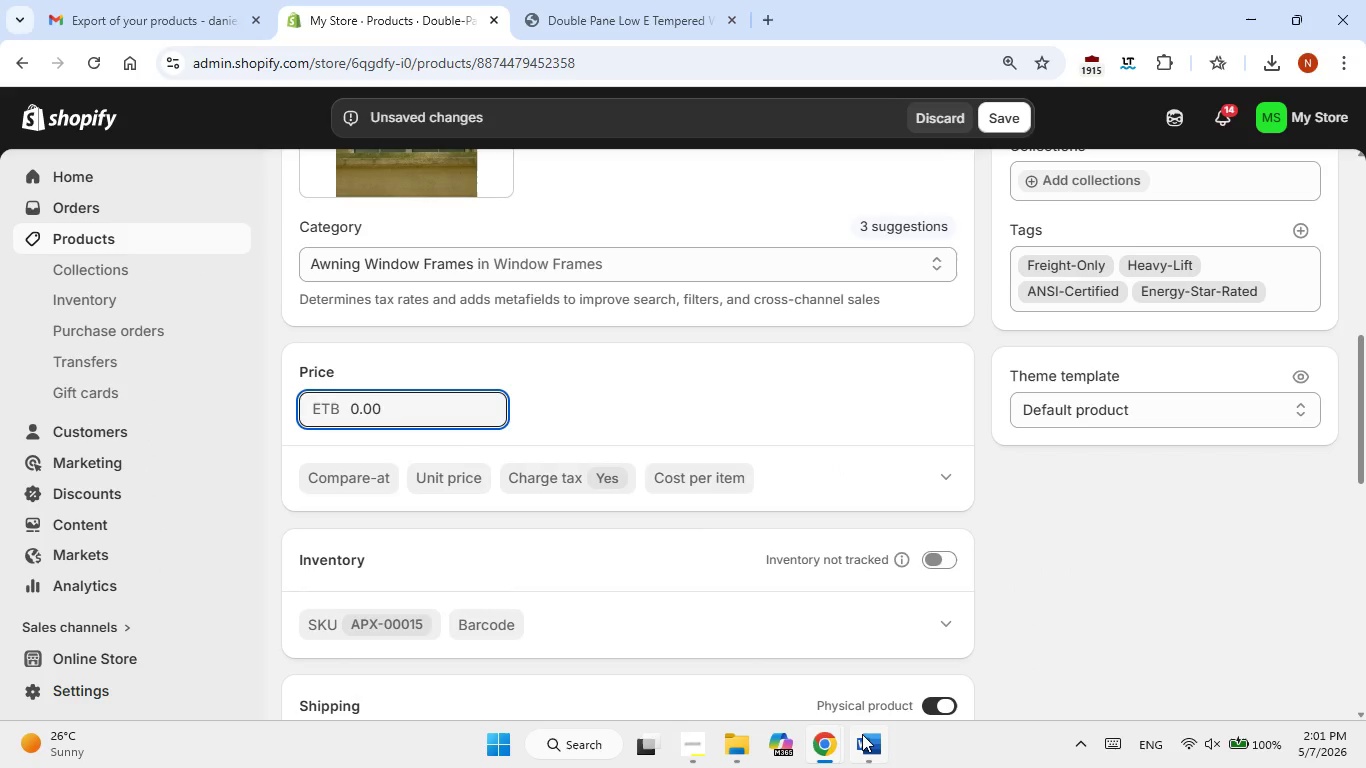 
left_click([861, 736])
 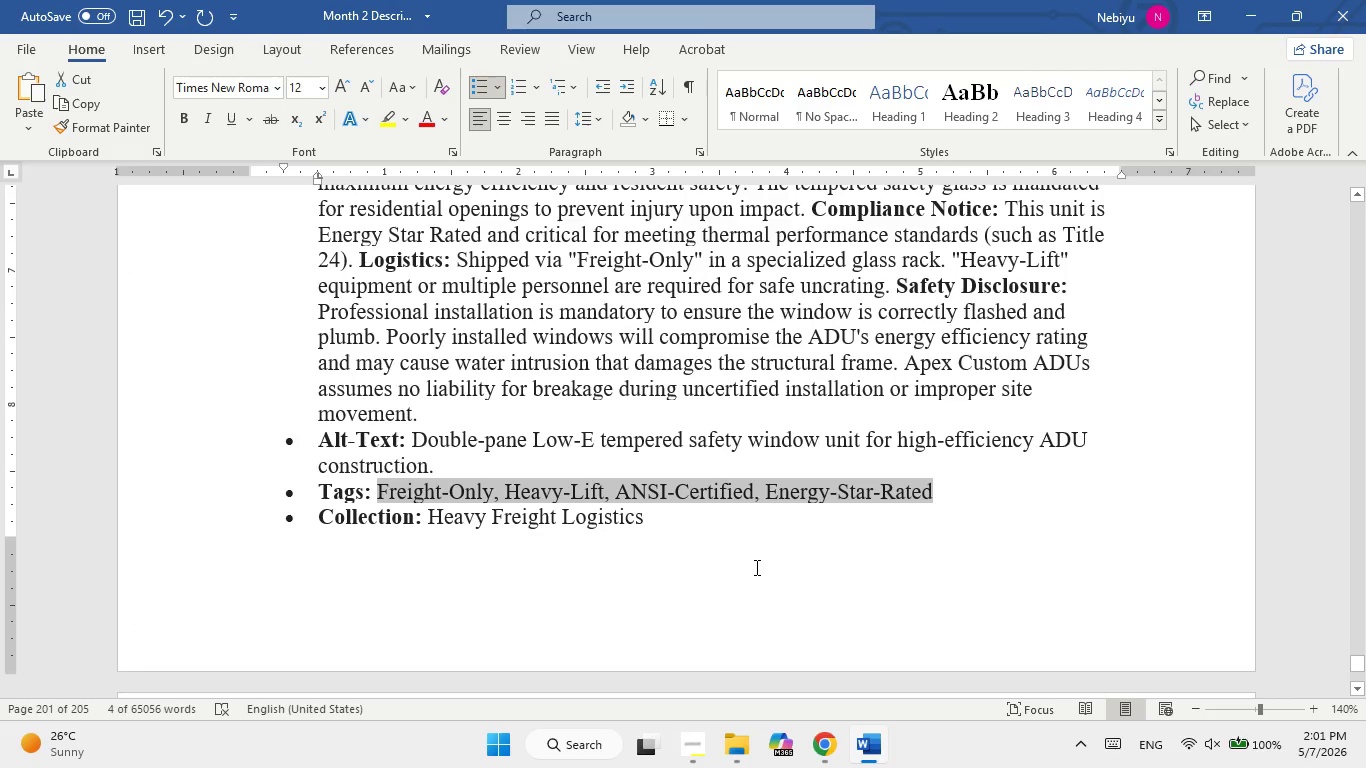 
scroll: coordinate [755, 567], scroll_direction: up, amount: 1.0
 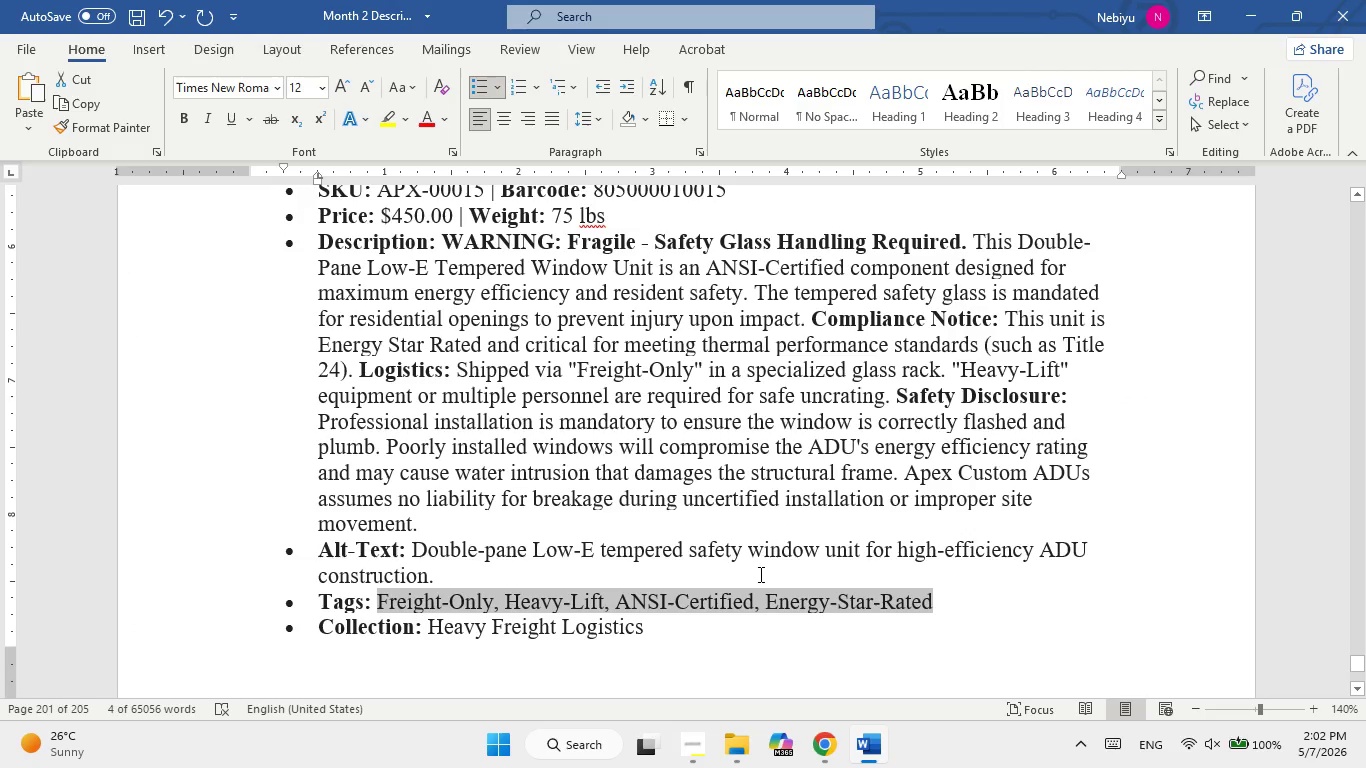 
left_click([868, 754])
 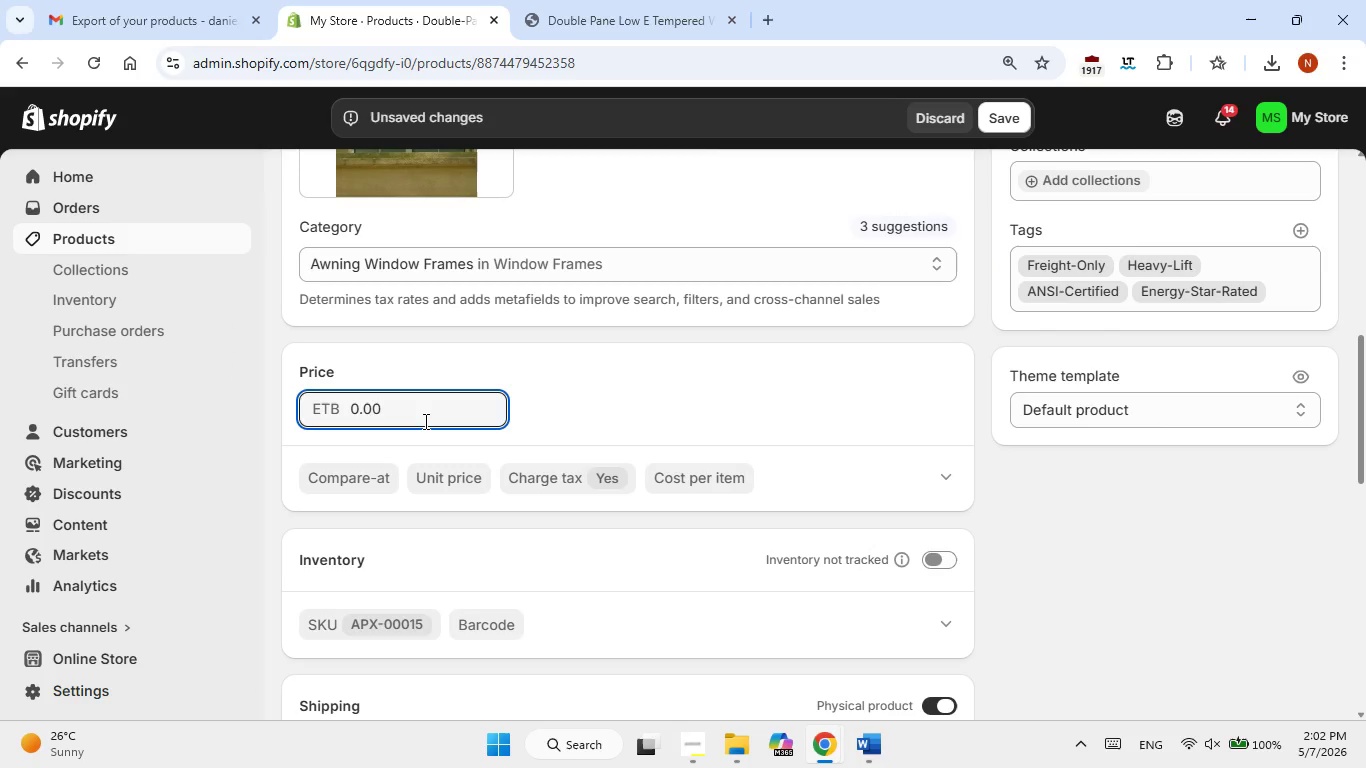 
double_click([424, 421])
 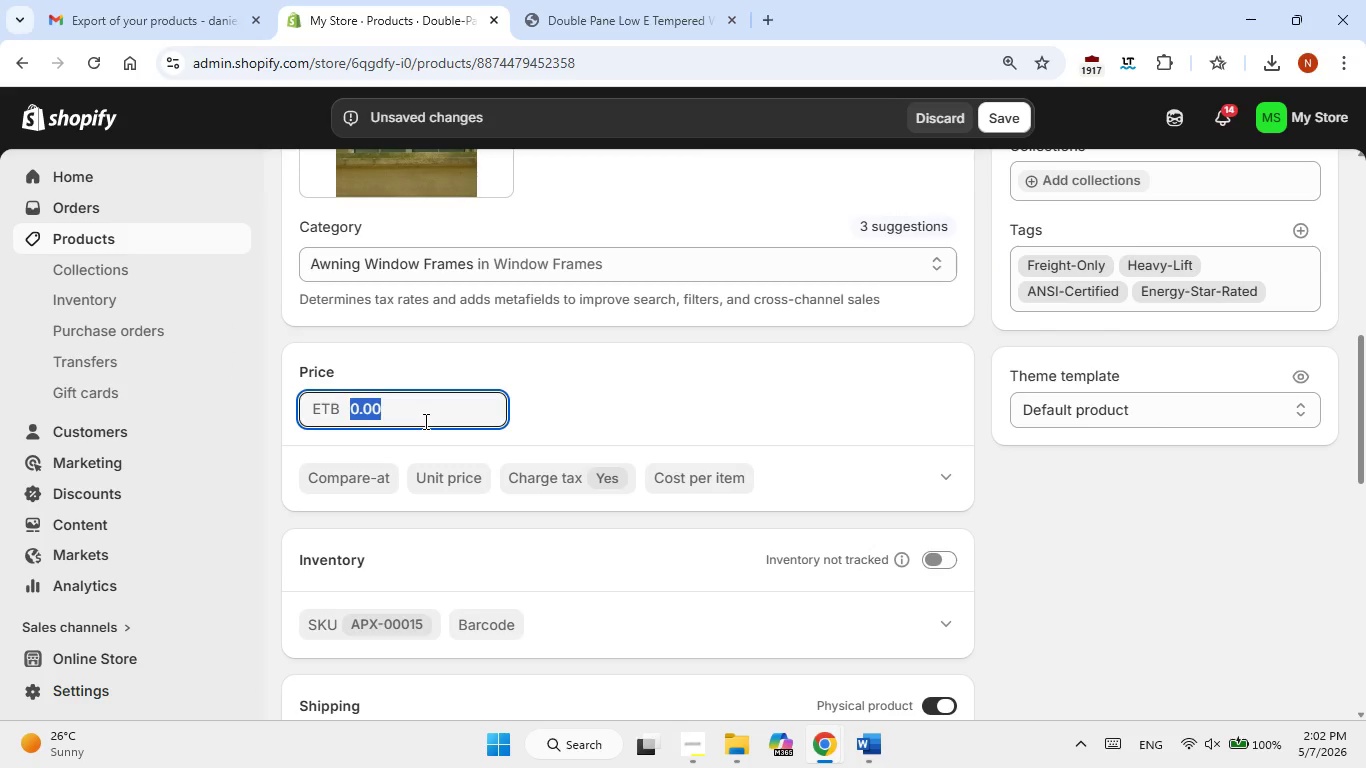 
key(Numpad4)
 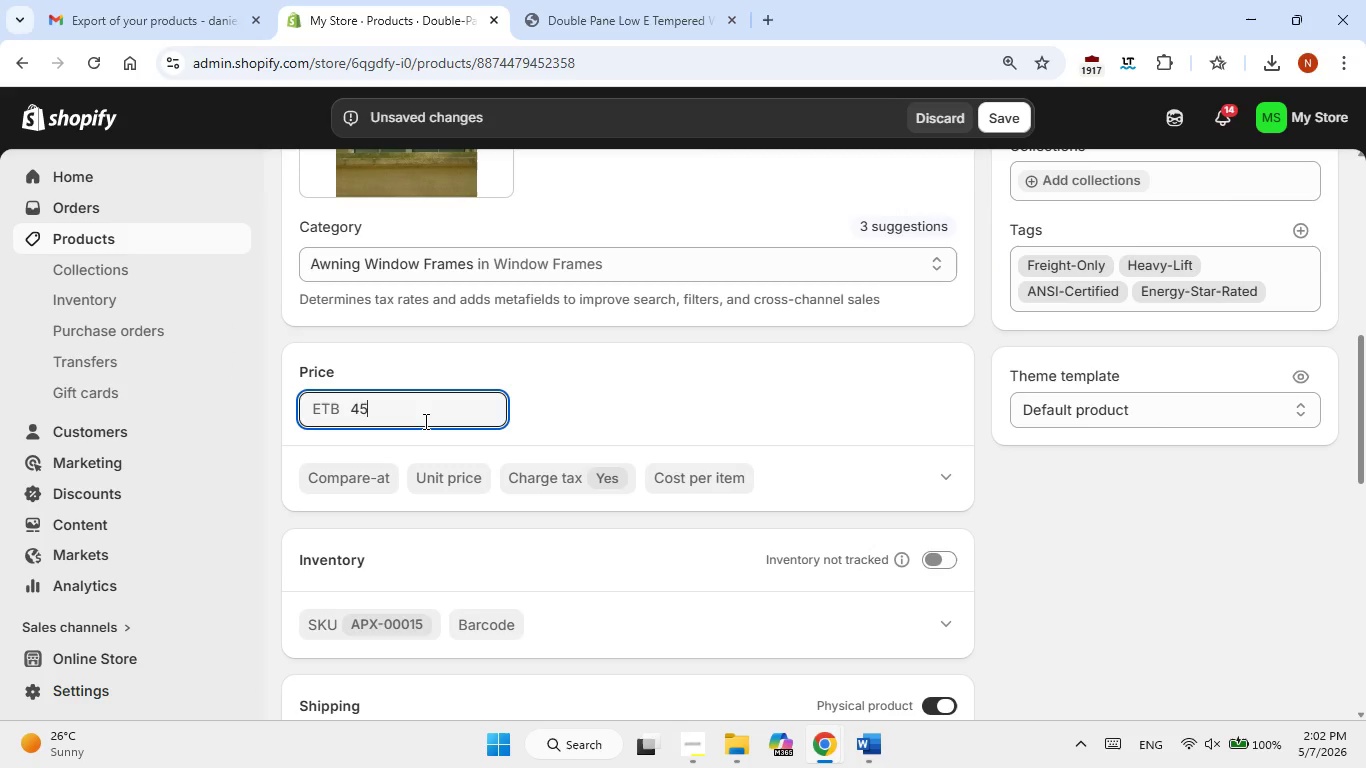 
key(Numpad5)
 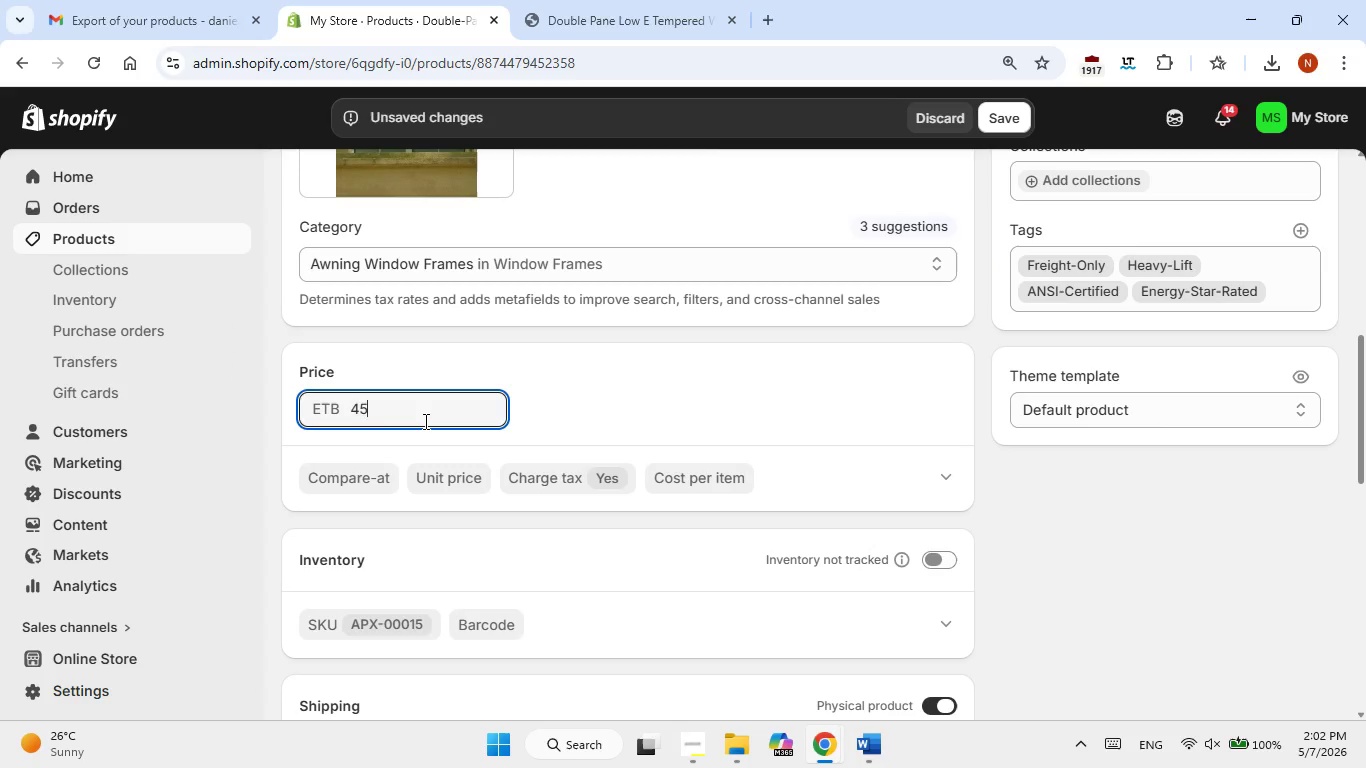 
key(Numpad0)
 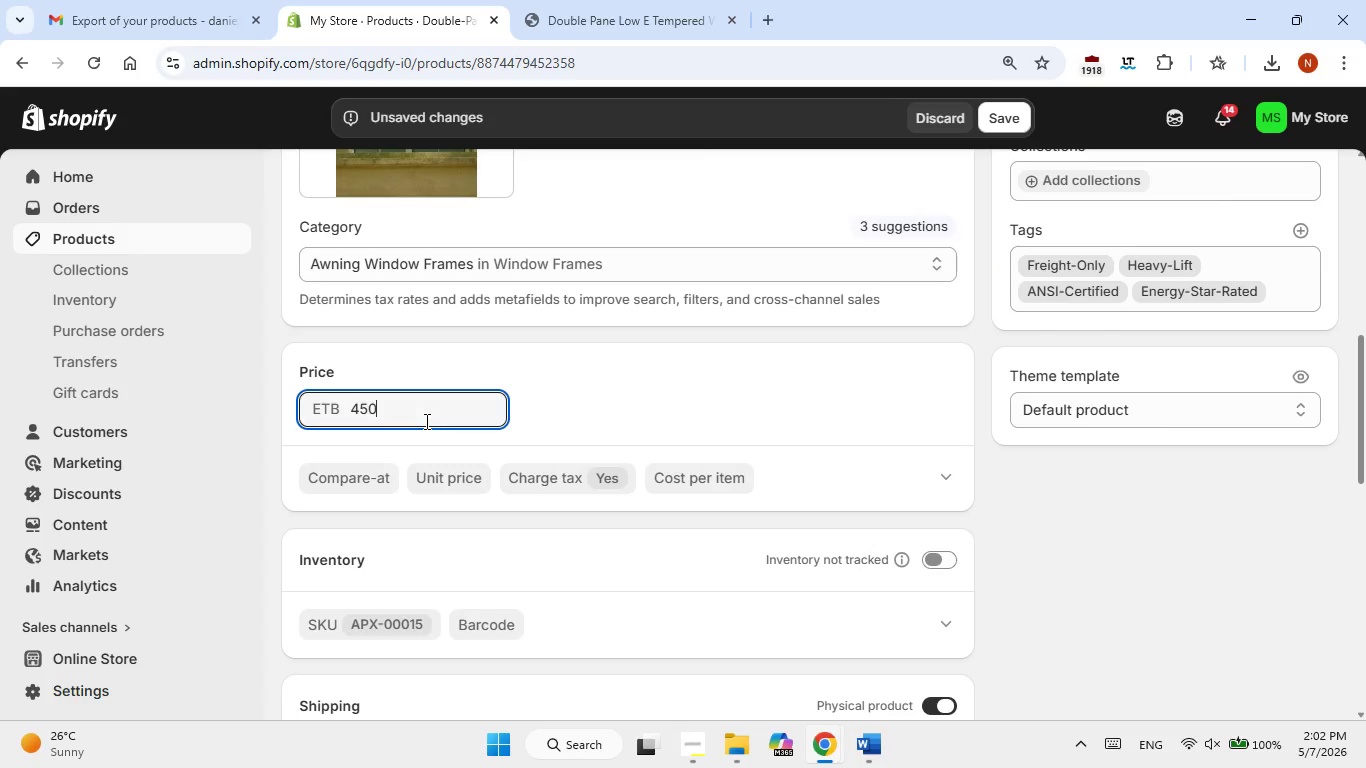 
left_click([677, 425])
 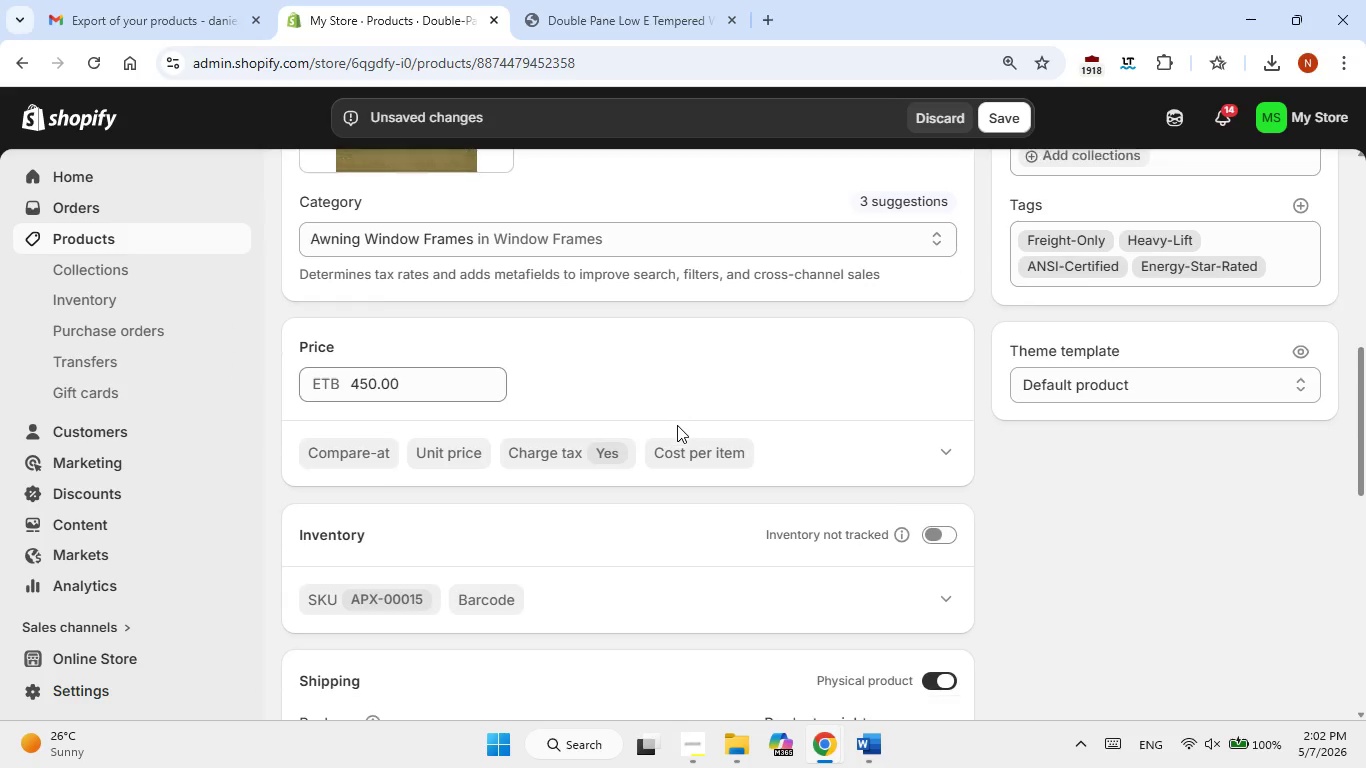 
scroll: coordinate [703, 428], scroll_direction: down, amount: 2.0
 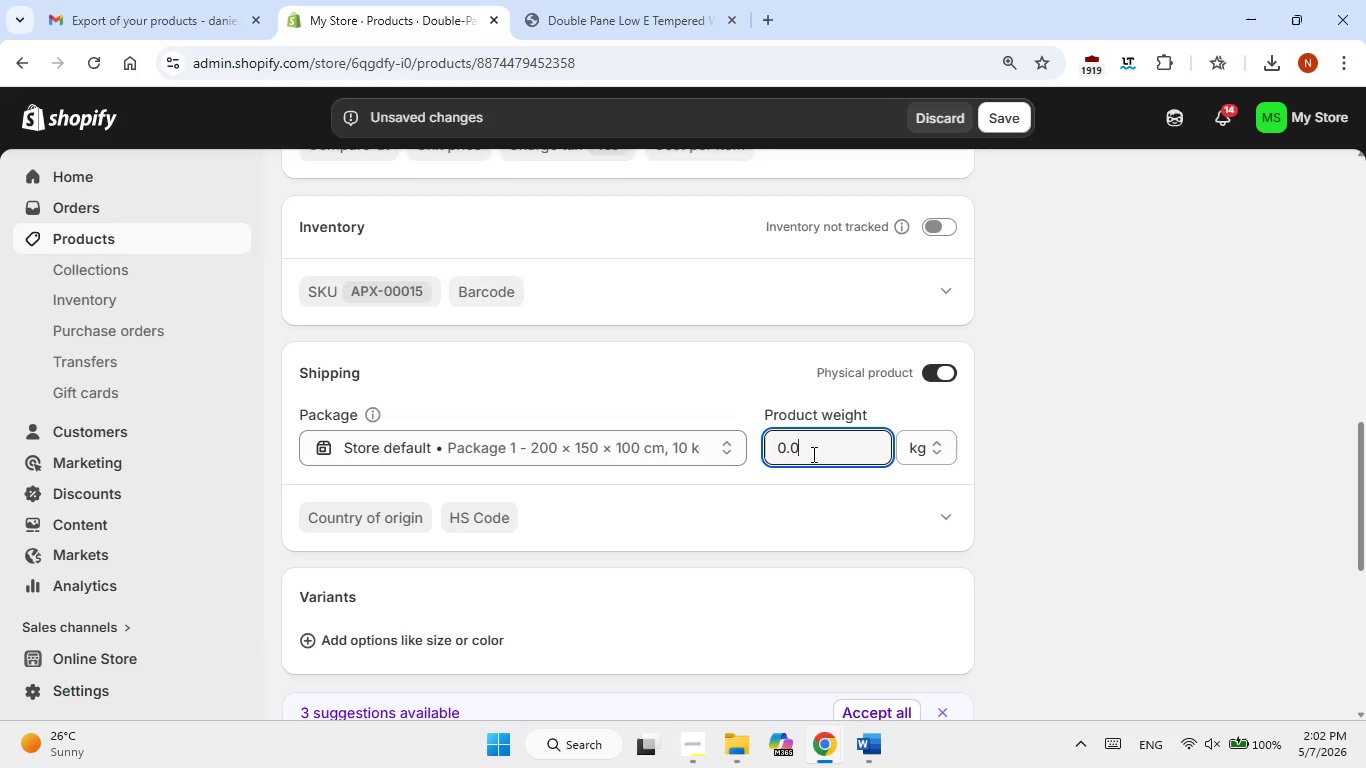 
double_click([812, 454])
 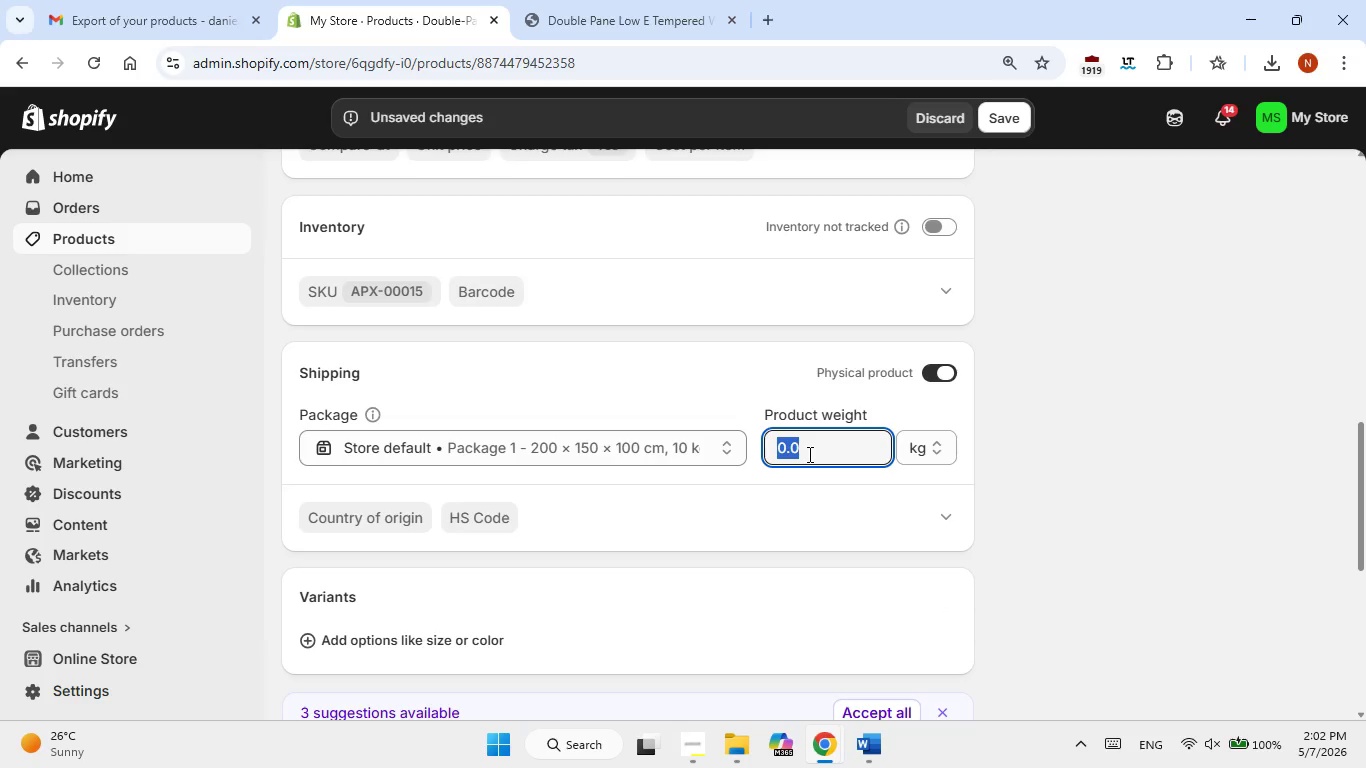 
key(Numpad7)
 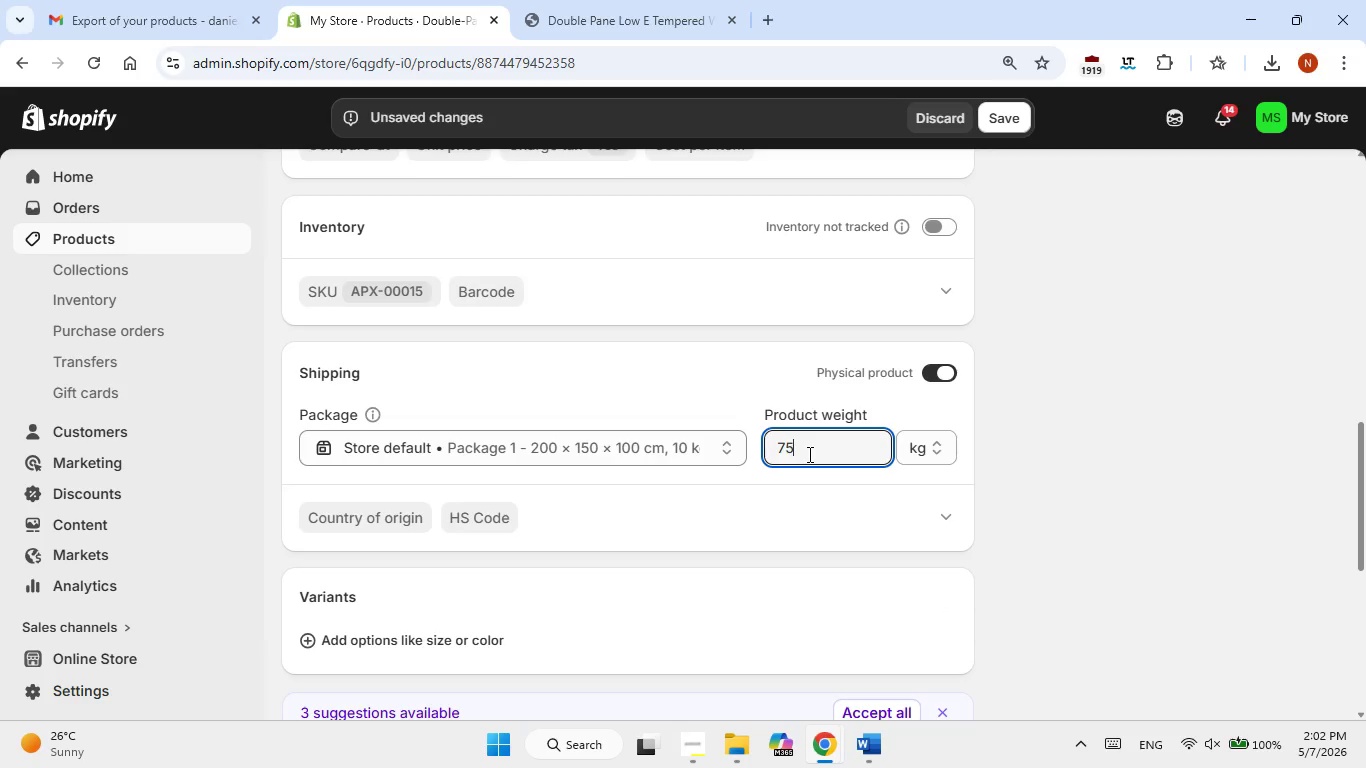 
key(Numpad5)
 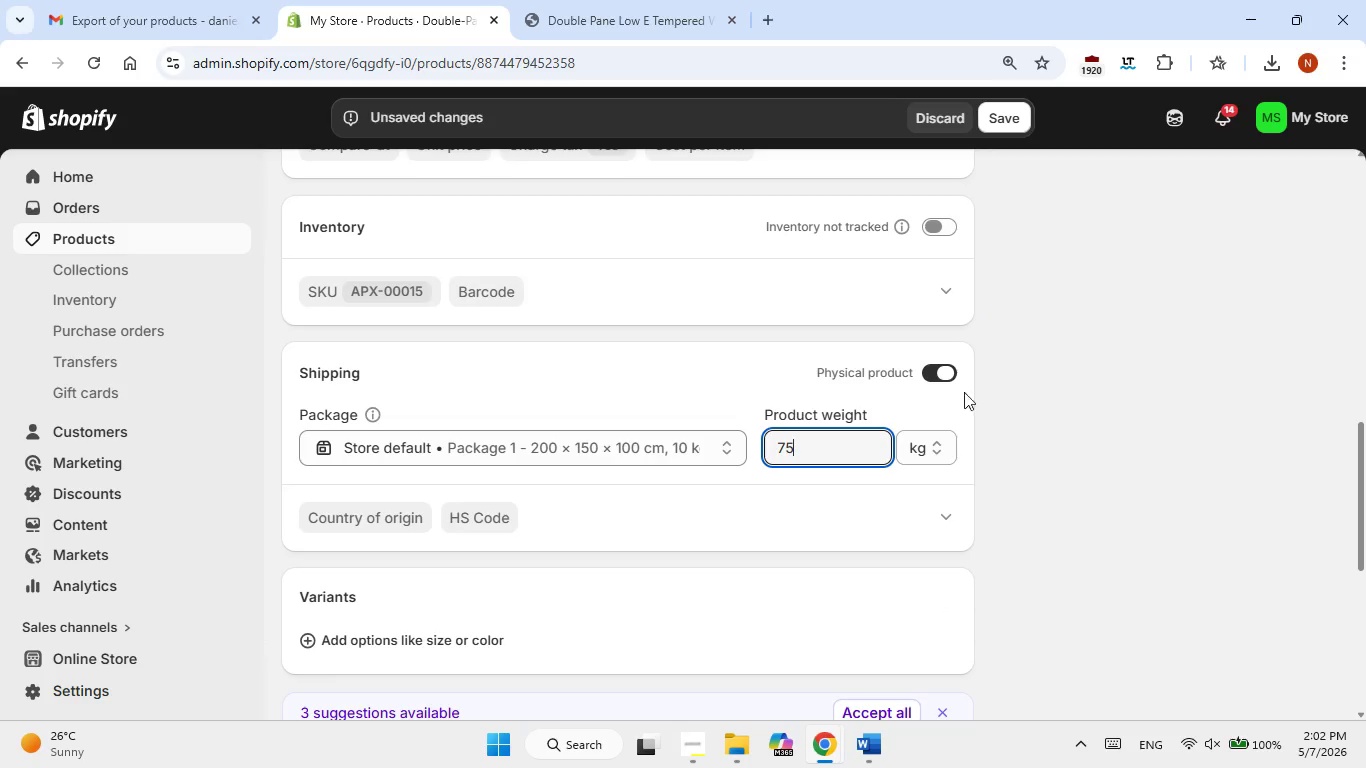 
left_click([931, 459])
 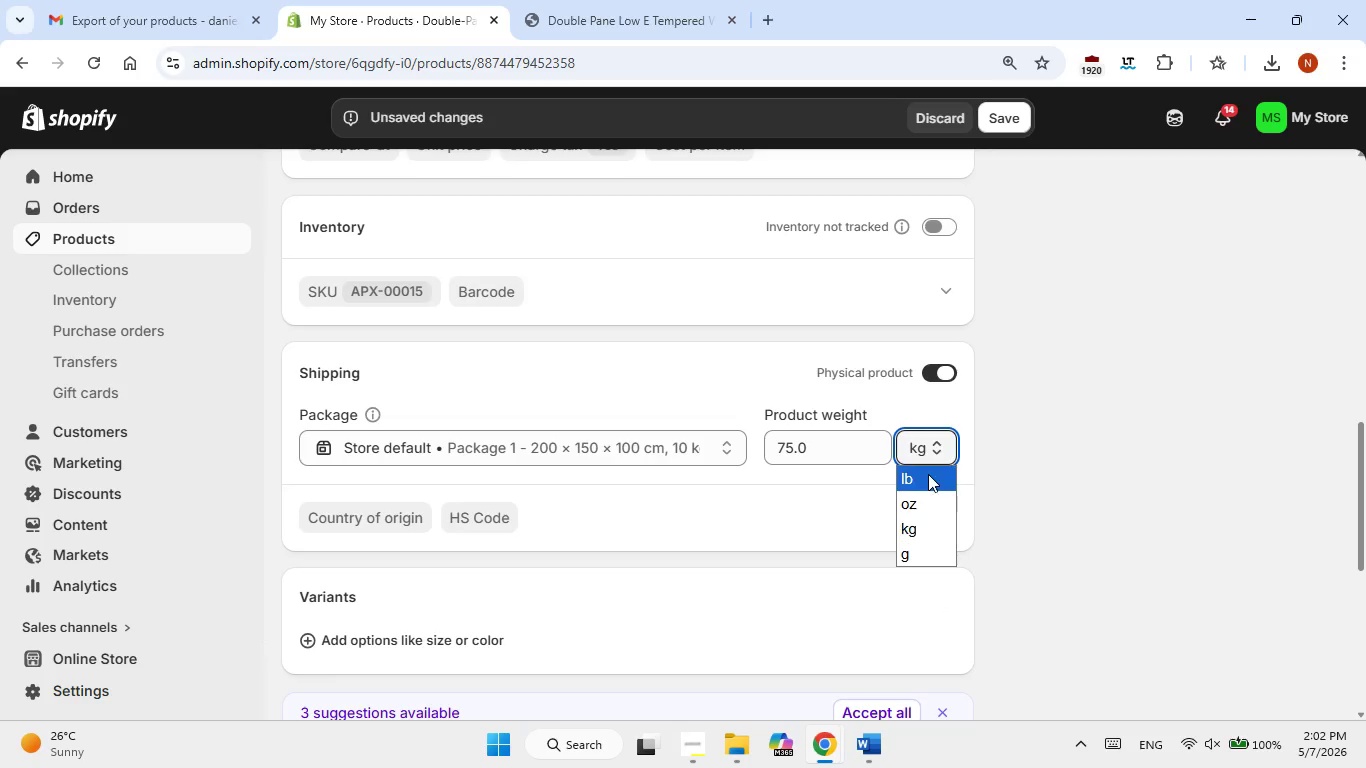 
left_click([928, 477])
 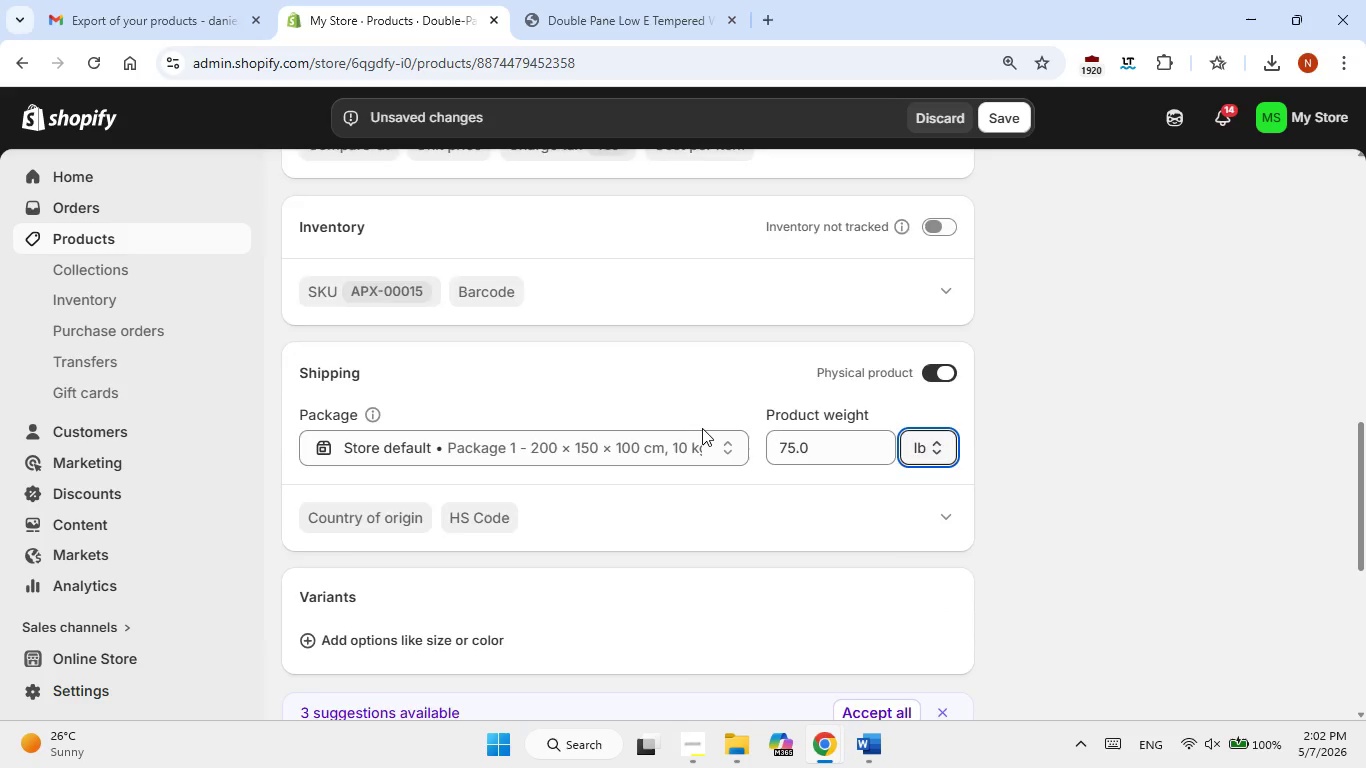 
scroll: coordinate [702, 428], scroll_direction: up, amount: 2.0
 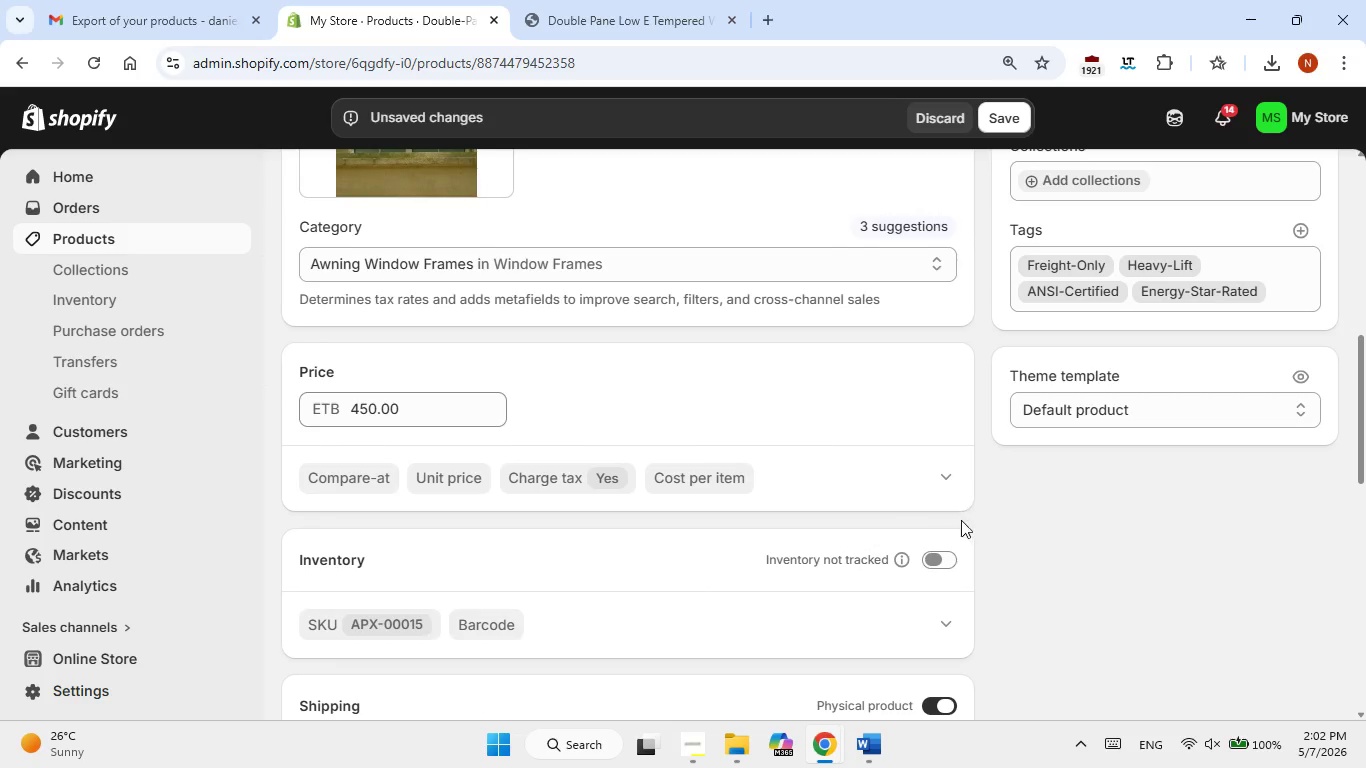 
left_click([945, 560])
 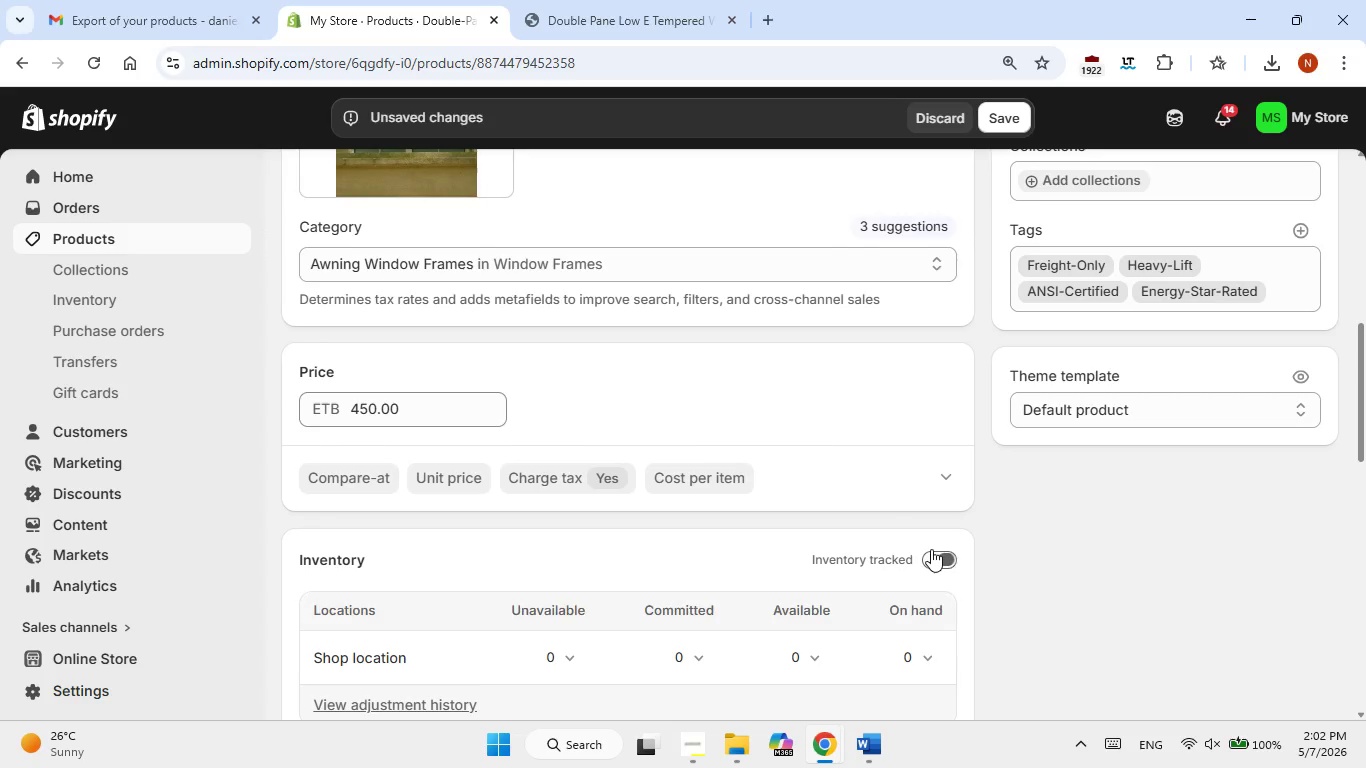 
scroll: coordinate [796, 533], scroll_direction: down, amount: 2.0
 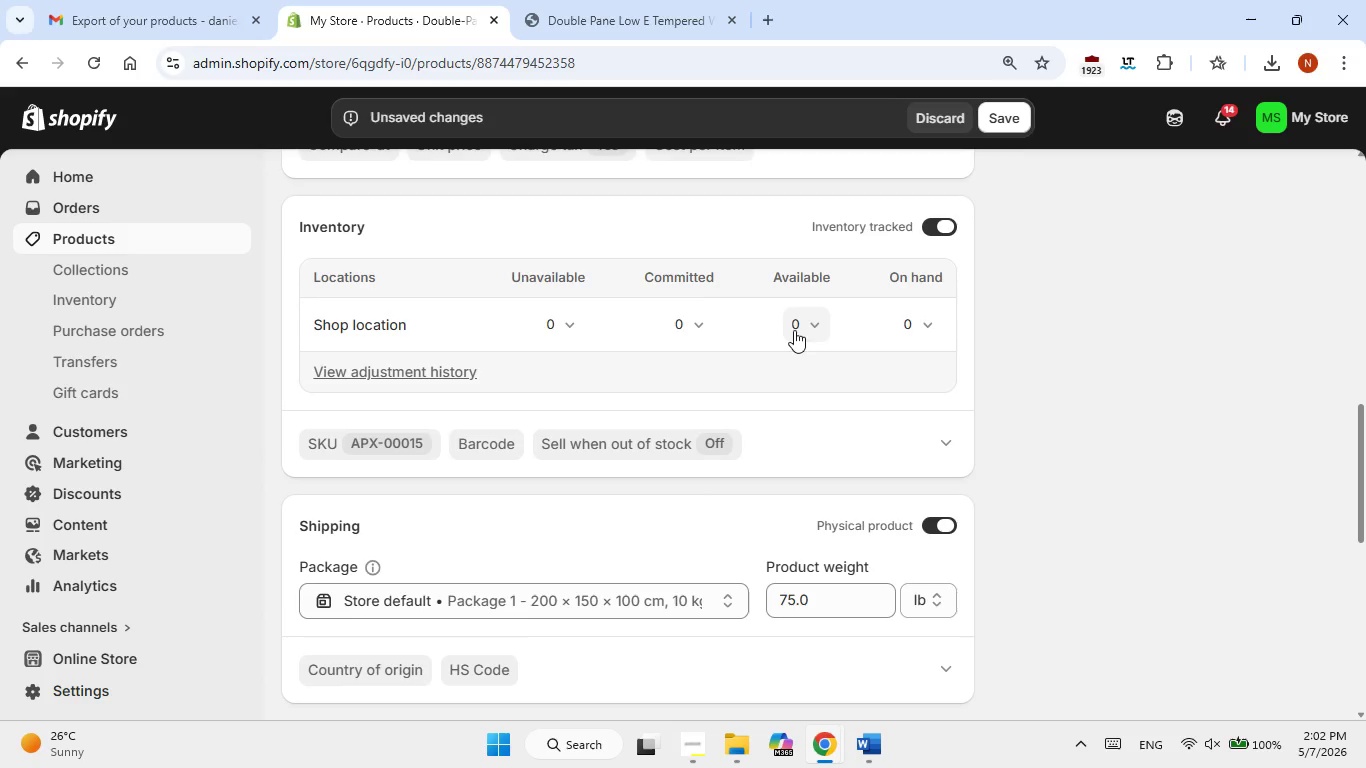 
left_click([794, 326])
 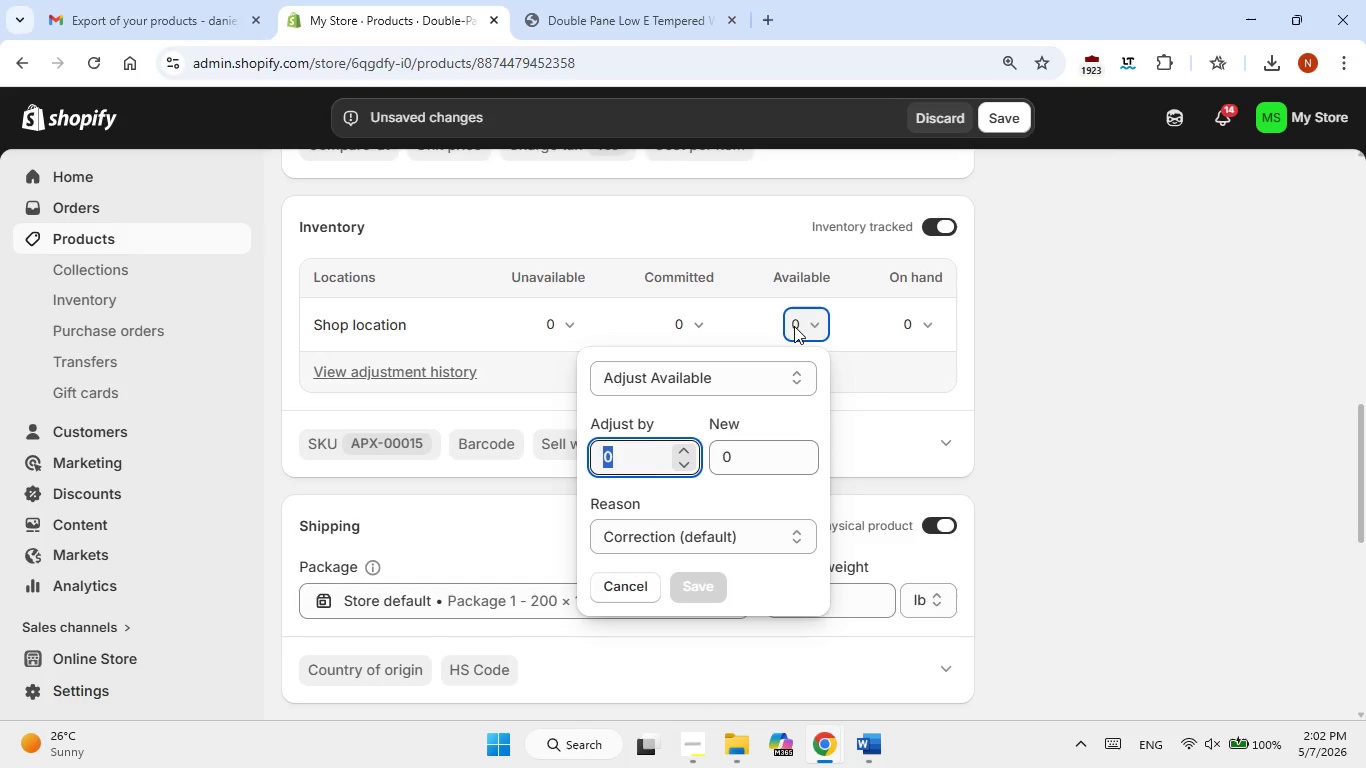 
key(Numpad7)
 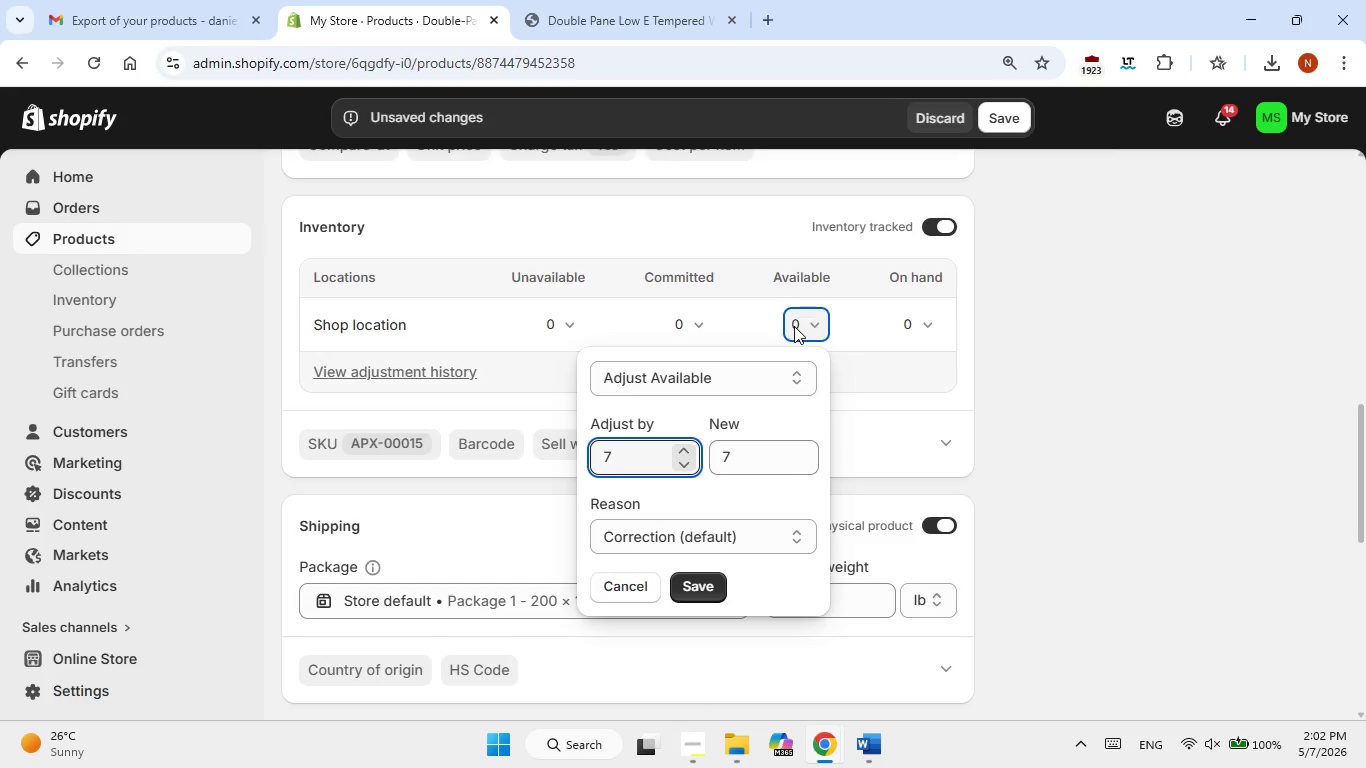 
key(Numpad0)
 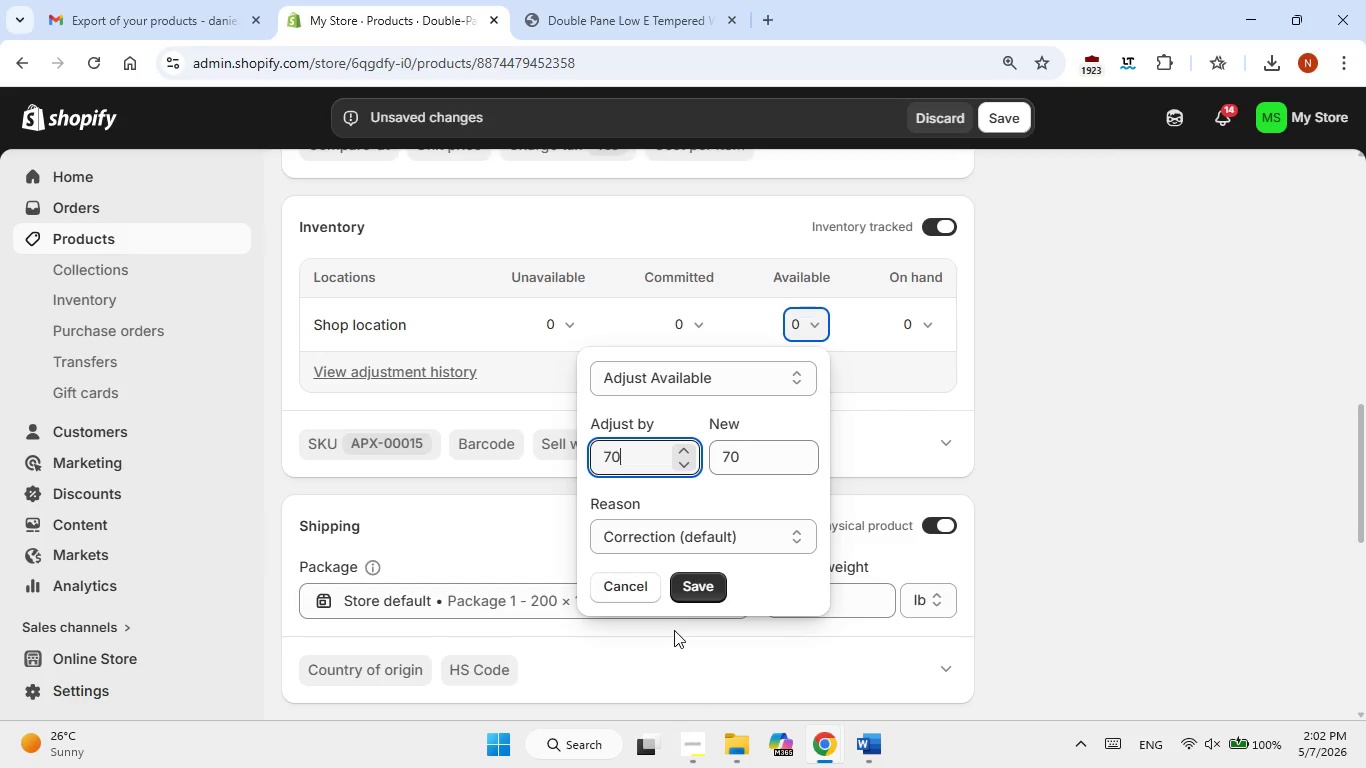 
left_click([704, 597])
 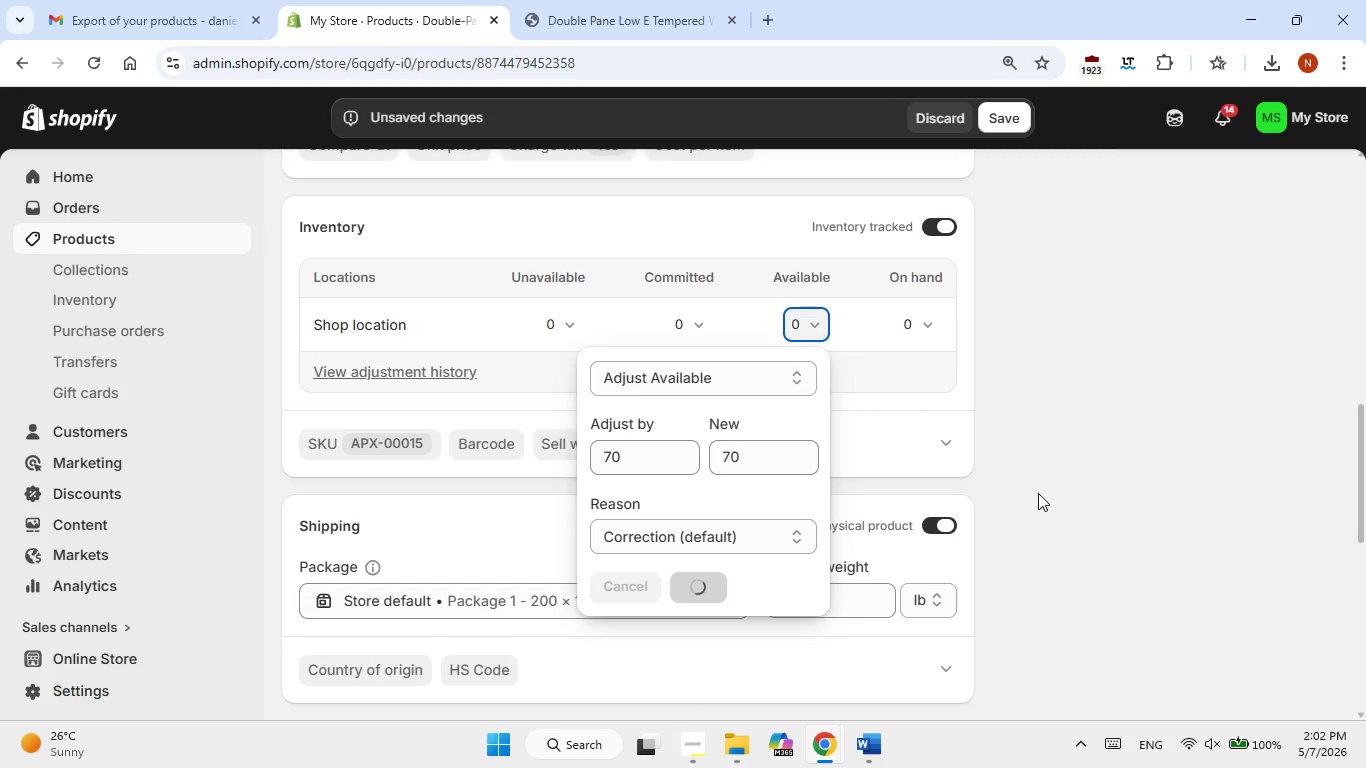 
left_click([1038, 493])
 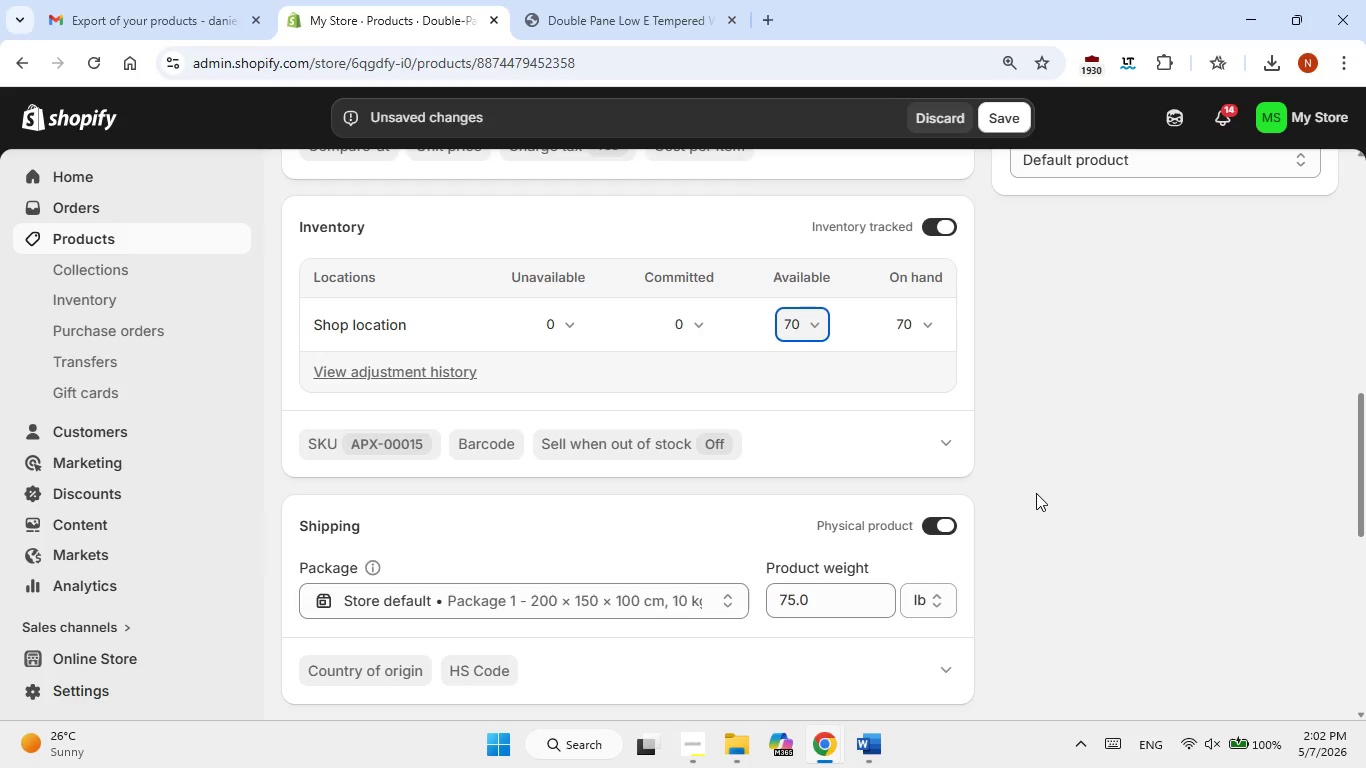 
wait(19.8)
 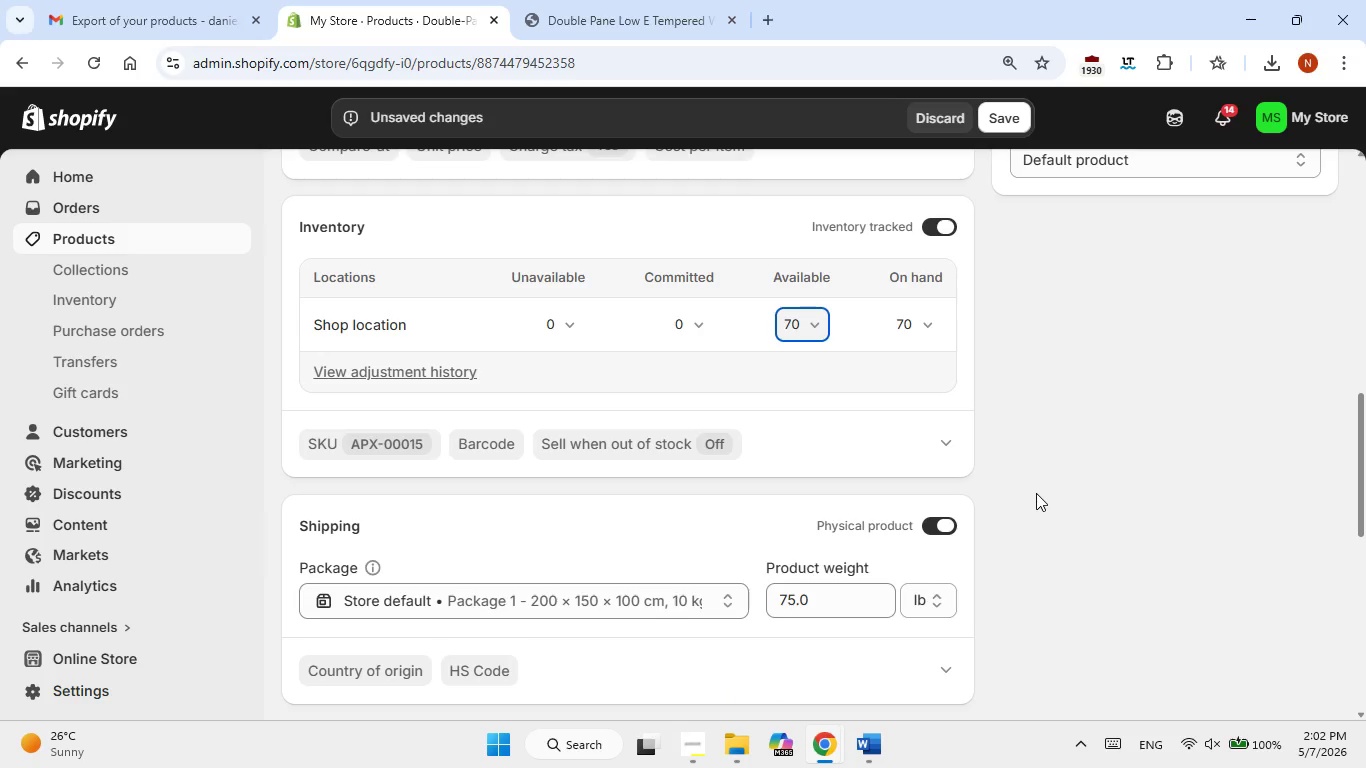 
scroll: coordinate [752, 470], scroll_direction: down, amount: 3.0
 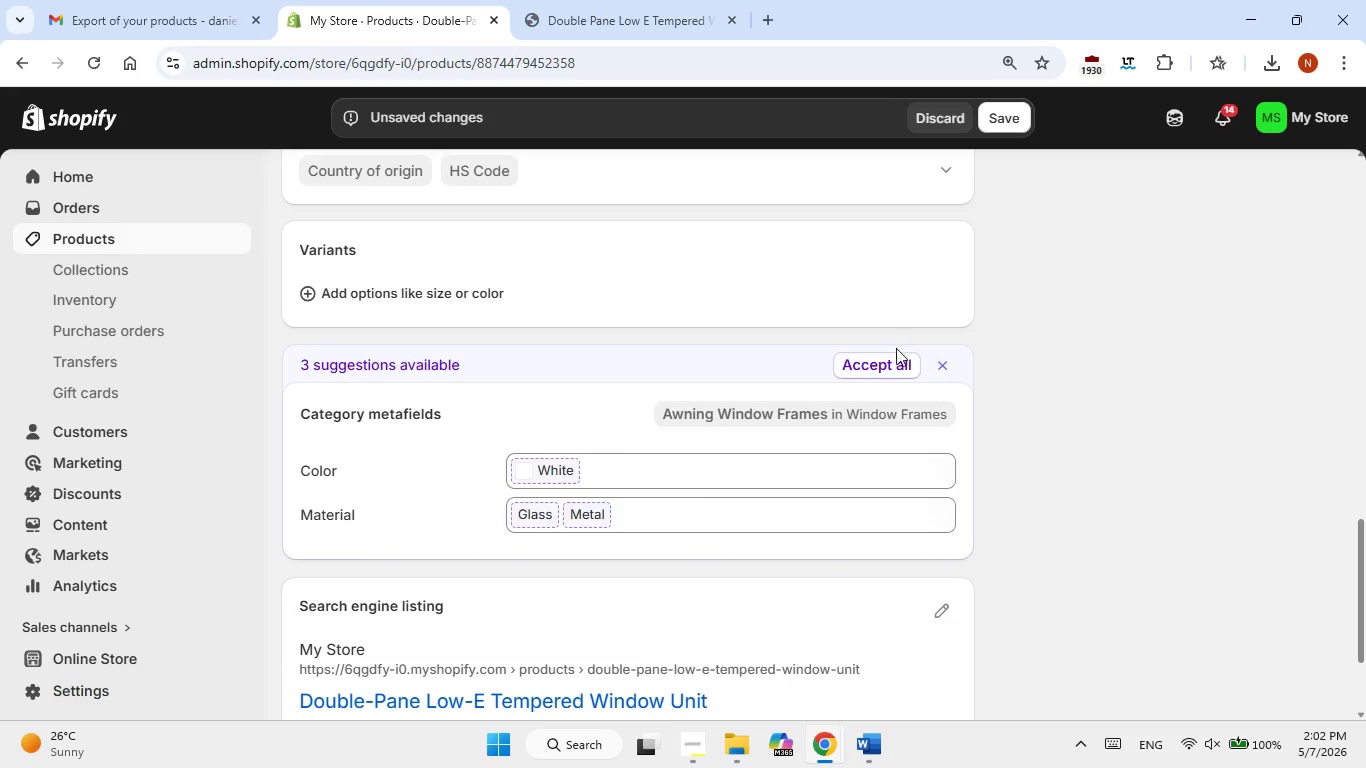 
left_click([891, 366])
 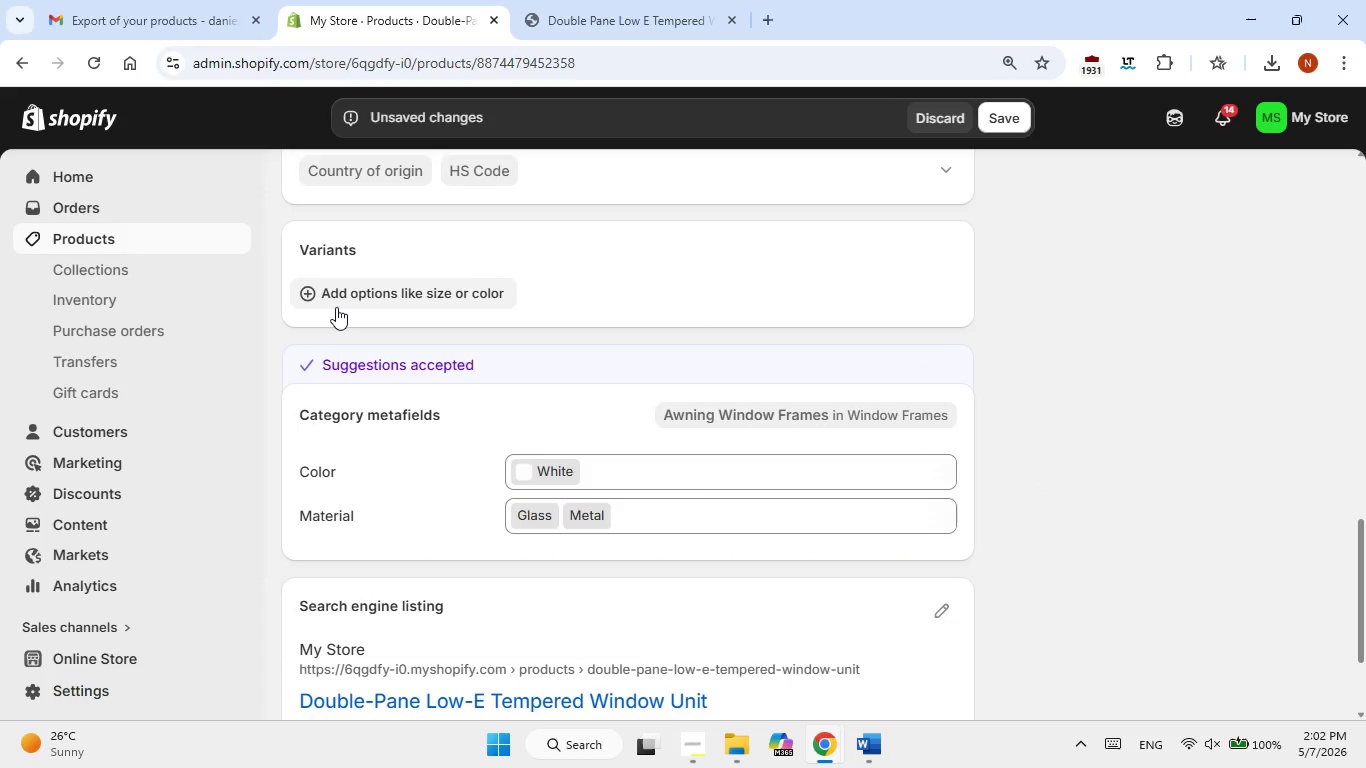 
left_click([336, 307])
 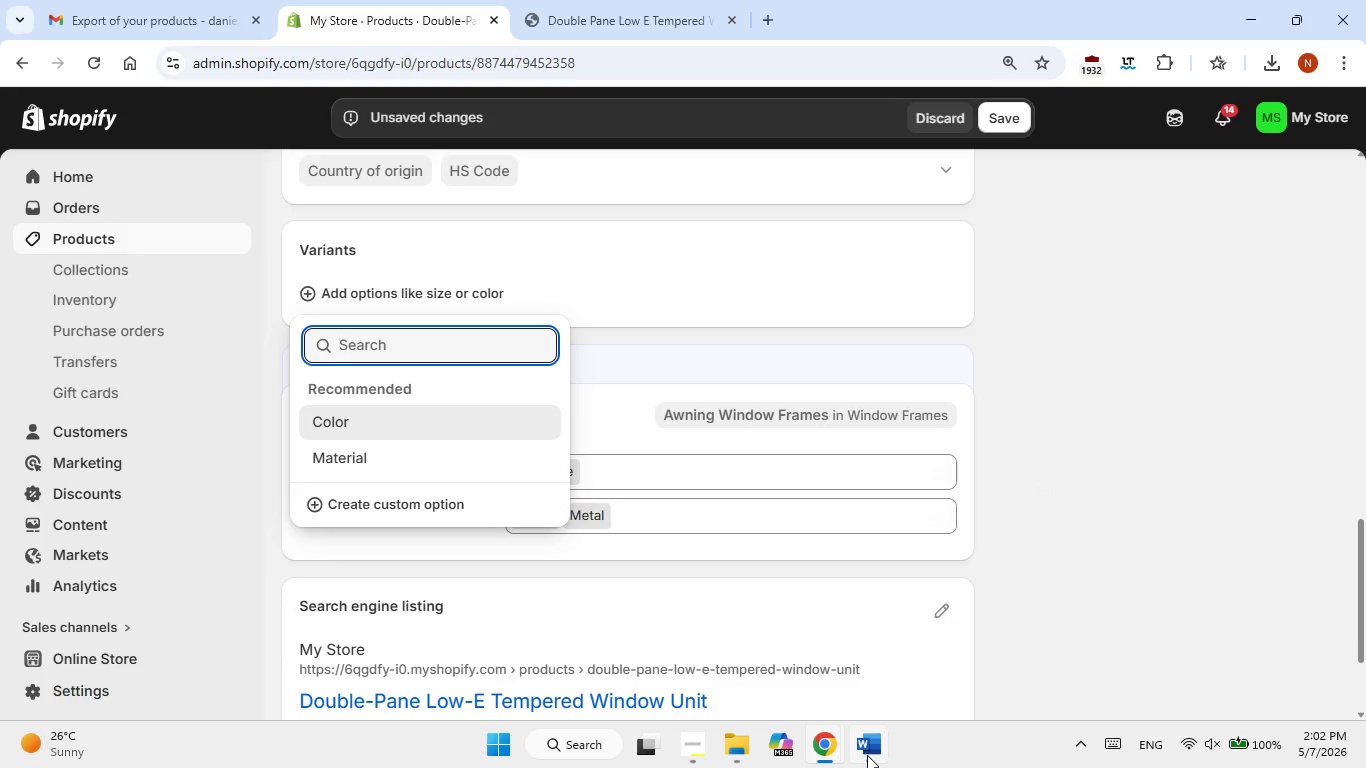 
left_click([868, 755])
 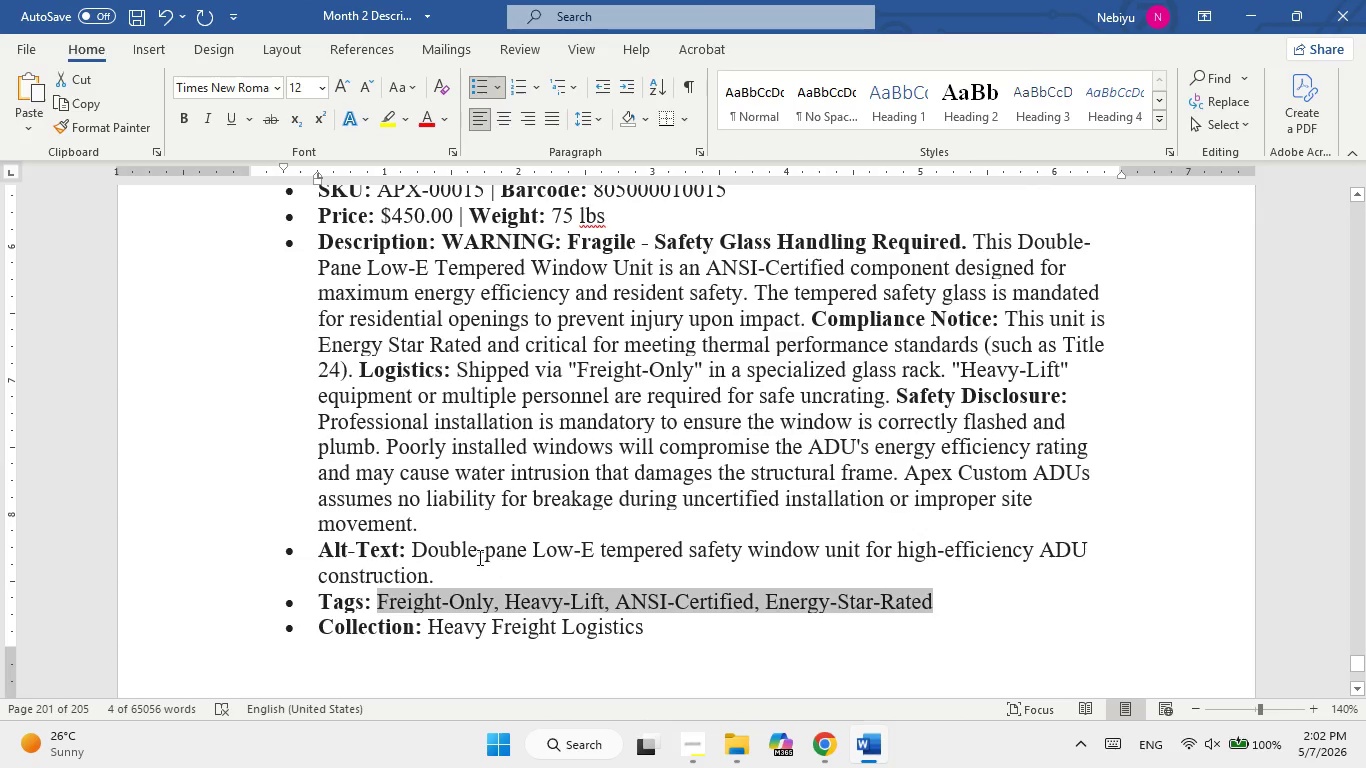 
scroll: coordinate [472, 556], scroll_direction: down, amount: 4.0
 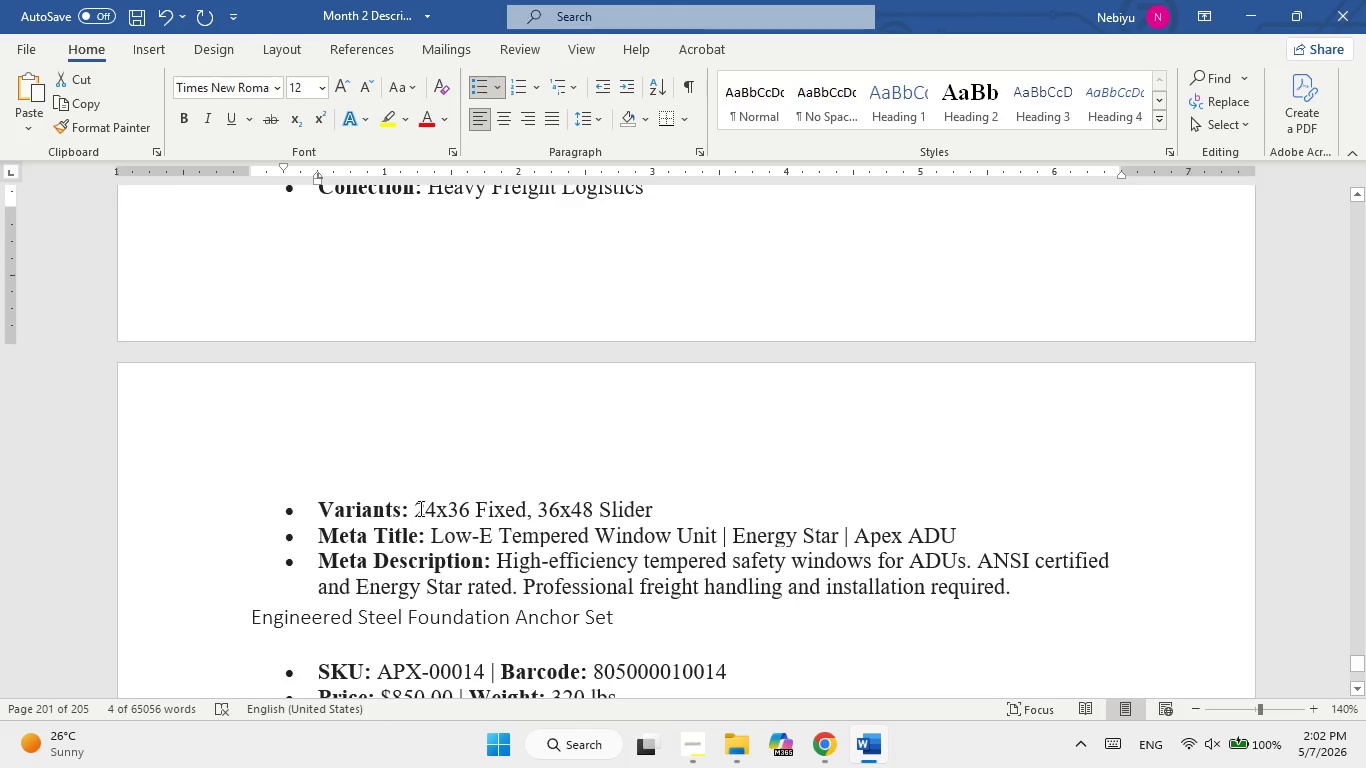 
left_click_drag(start_coordinate=[419, 508], to_coordinate=[647, 512])
 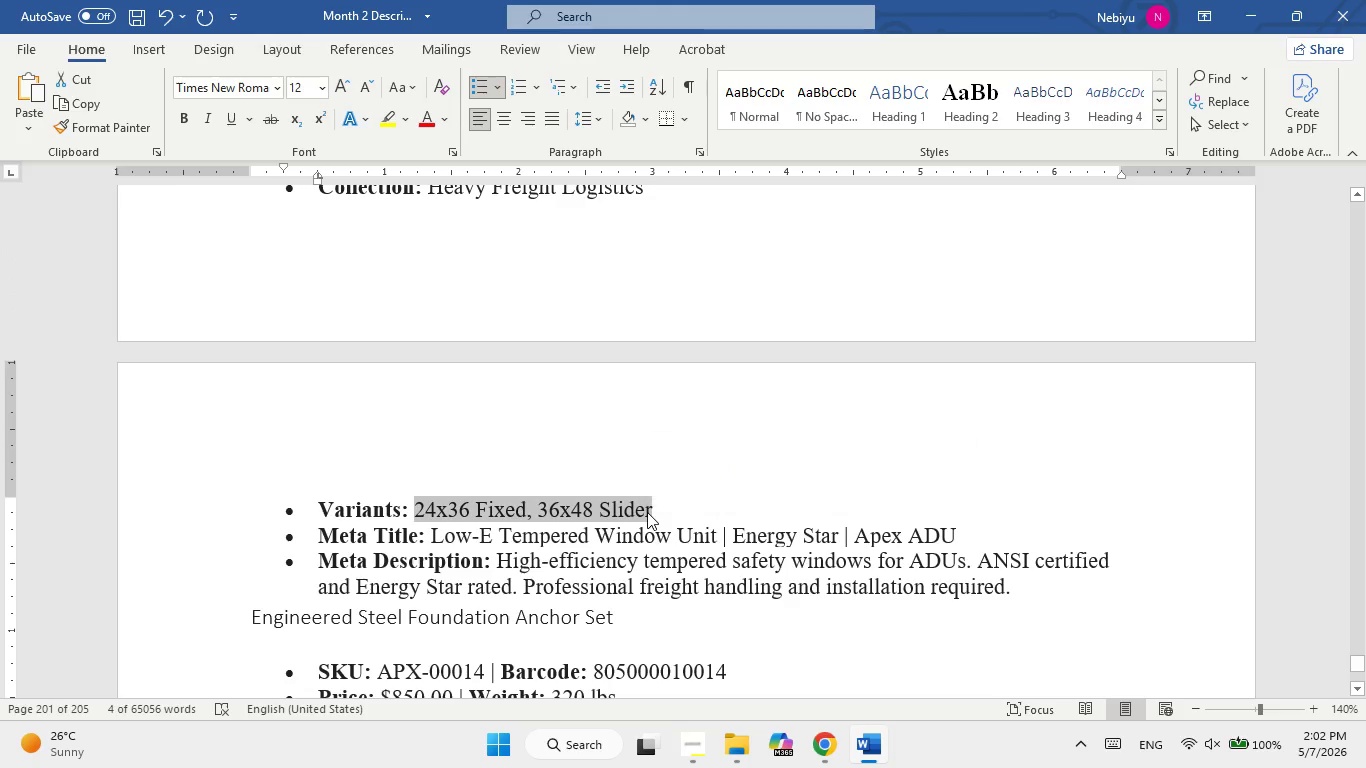 
right_click([647, 512])
 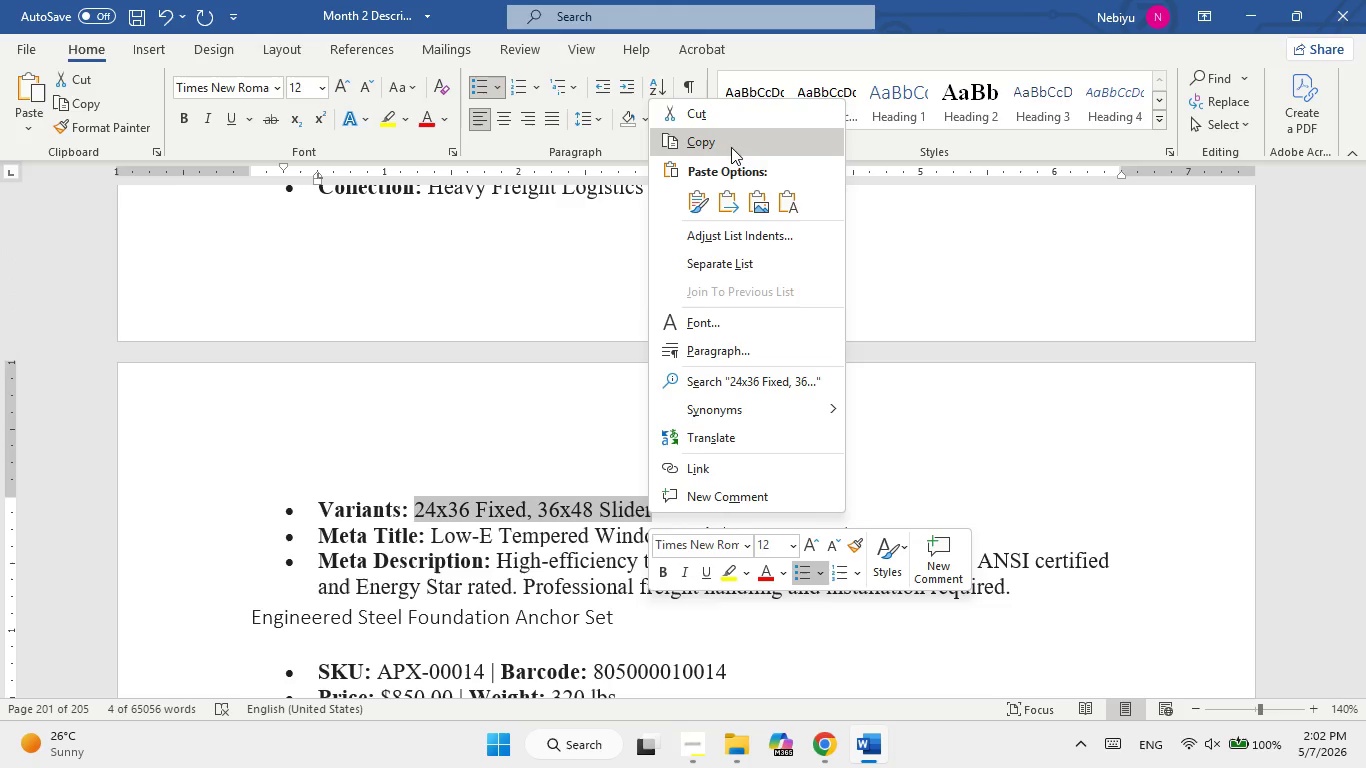 
left_click([731, 137])
 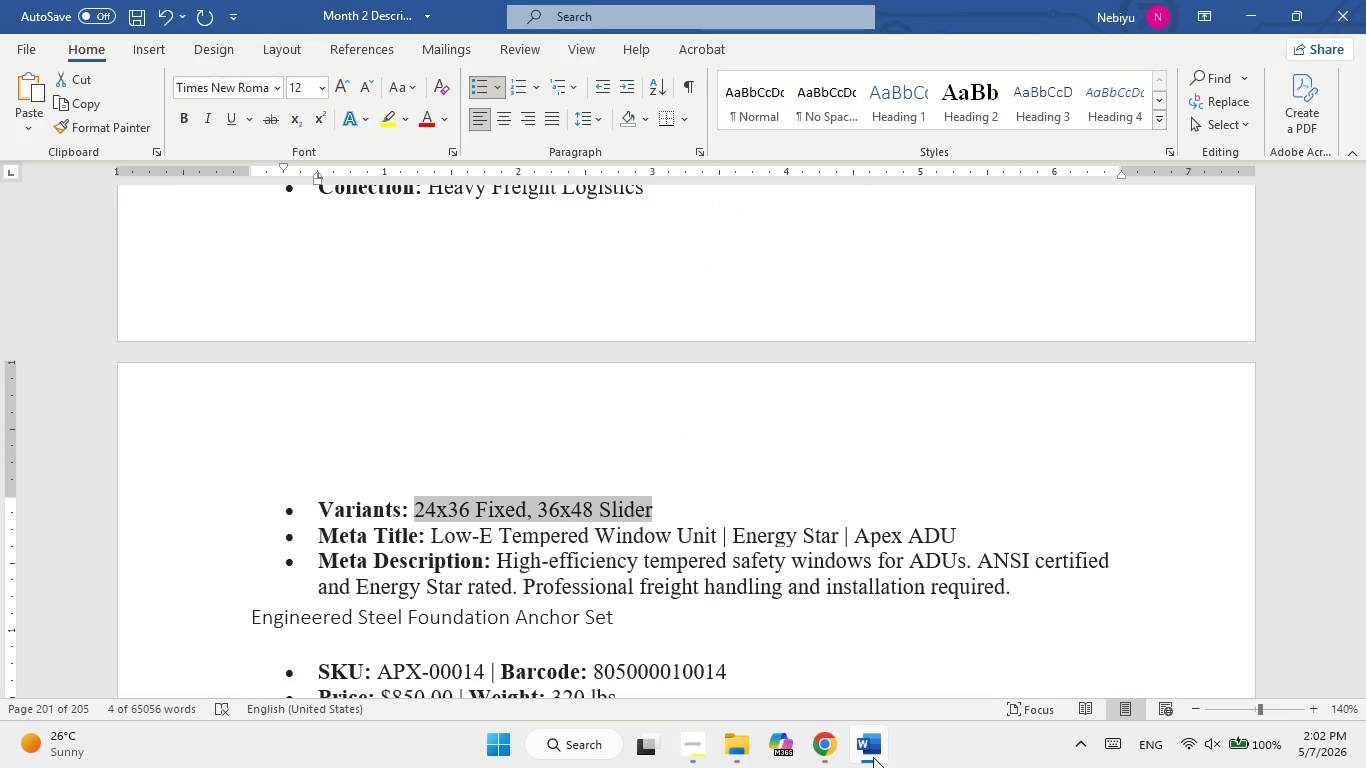 
left_click([873, 757])
 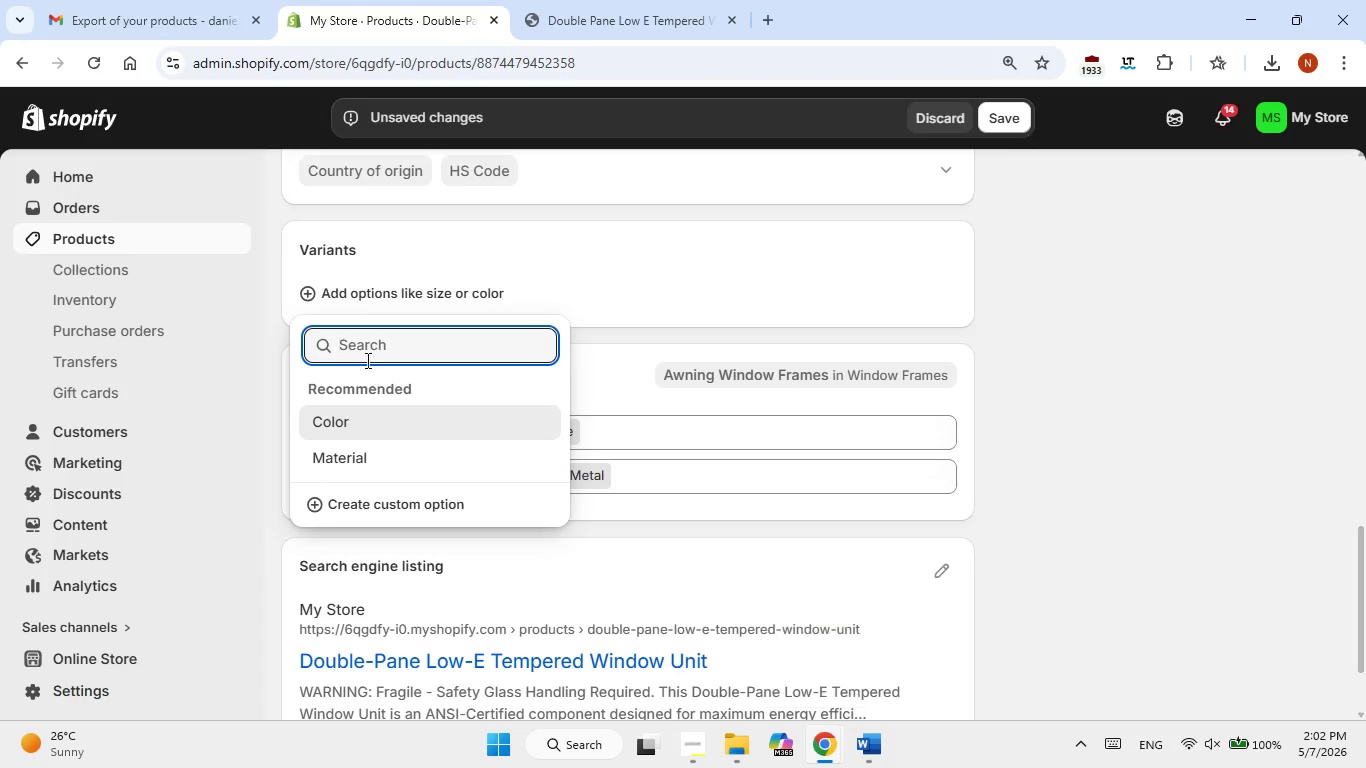 
left_click([366, 344])
 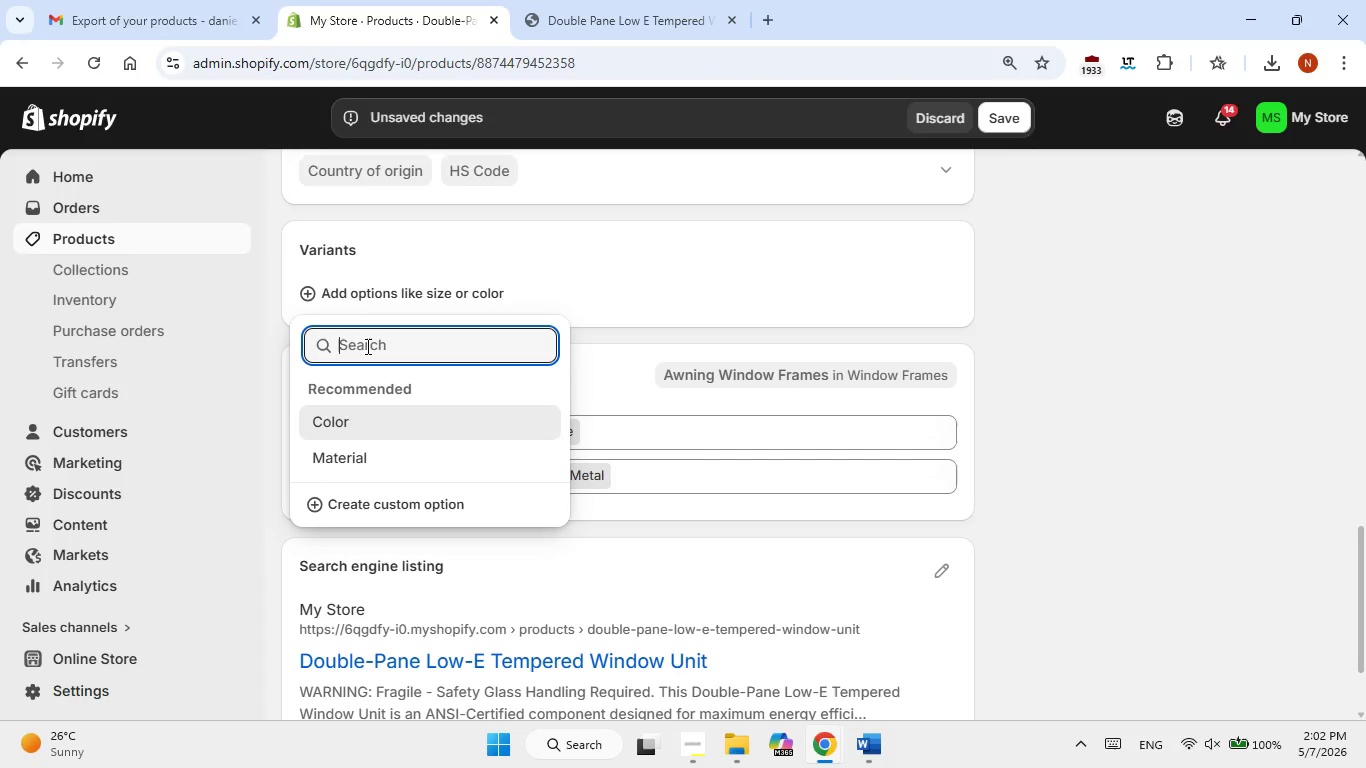 
type(Size)
 